 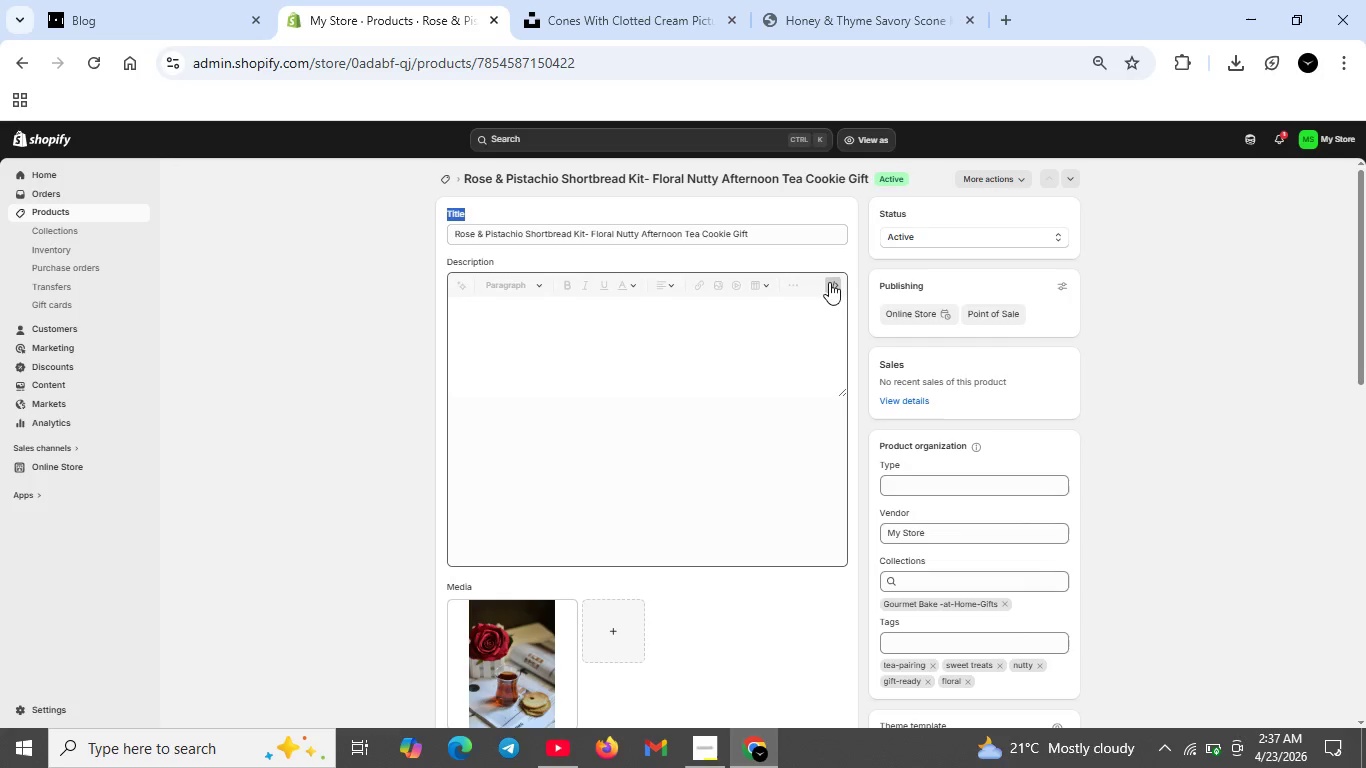 
left_click([596, 323])
 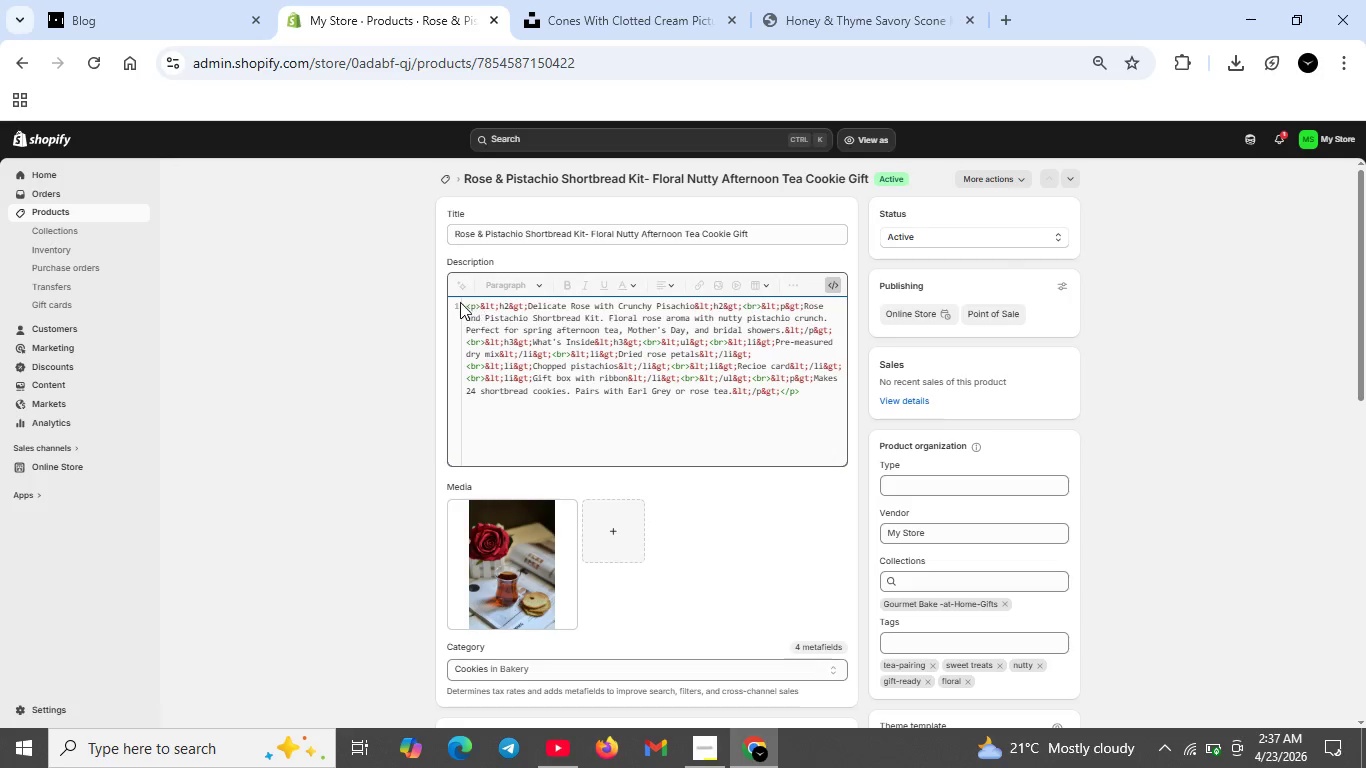 
left_click_drag(start_coordinate=[470, 304], to_coordinate=[806, 396])
 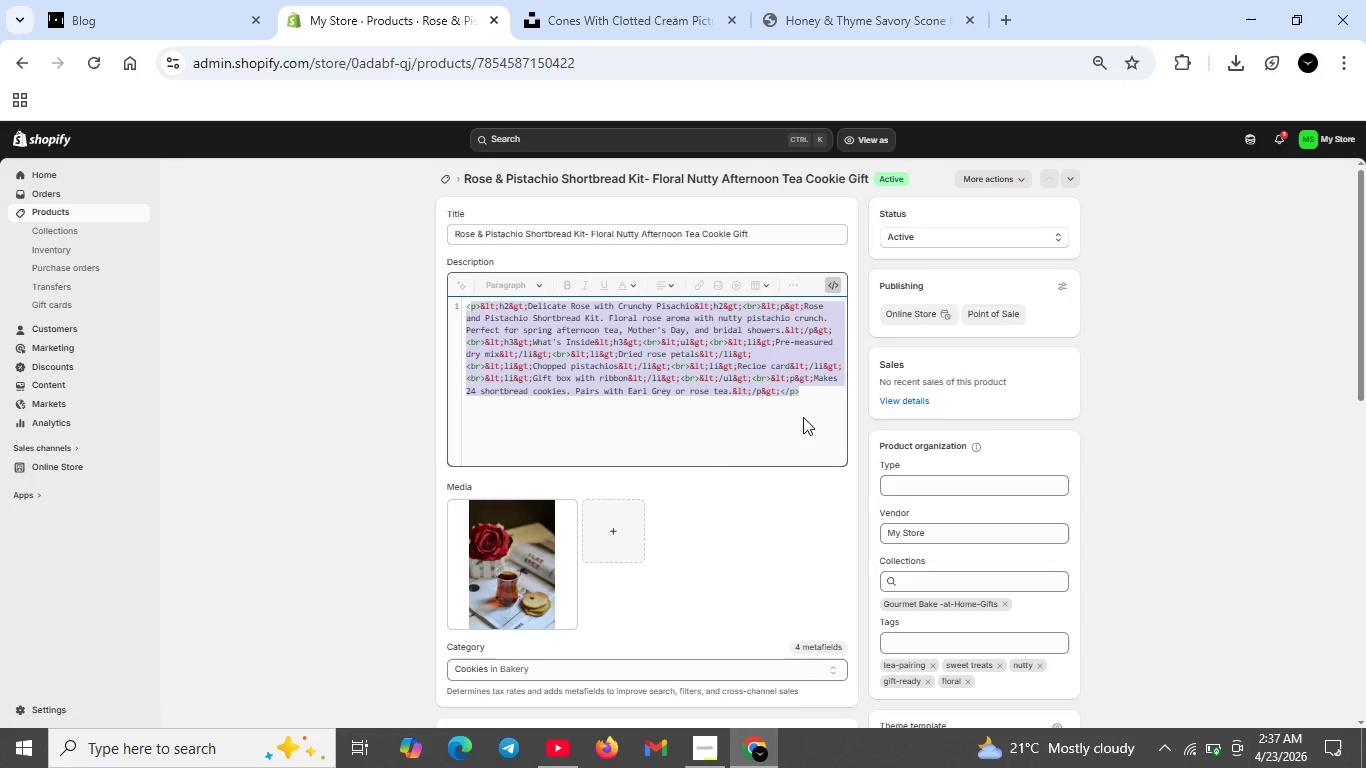 
key(Backspace)
type(<h2>)
 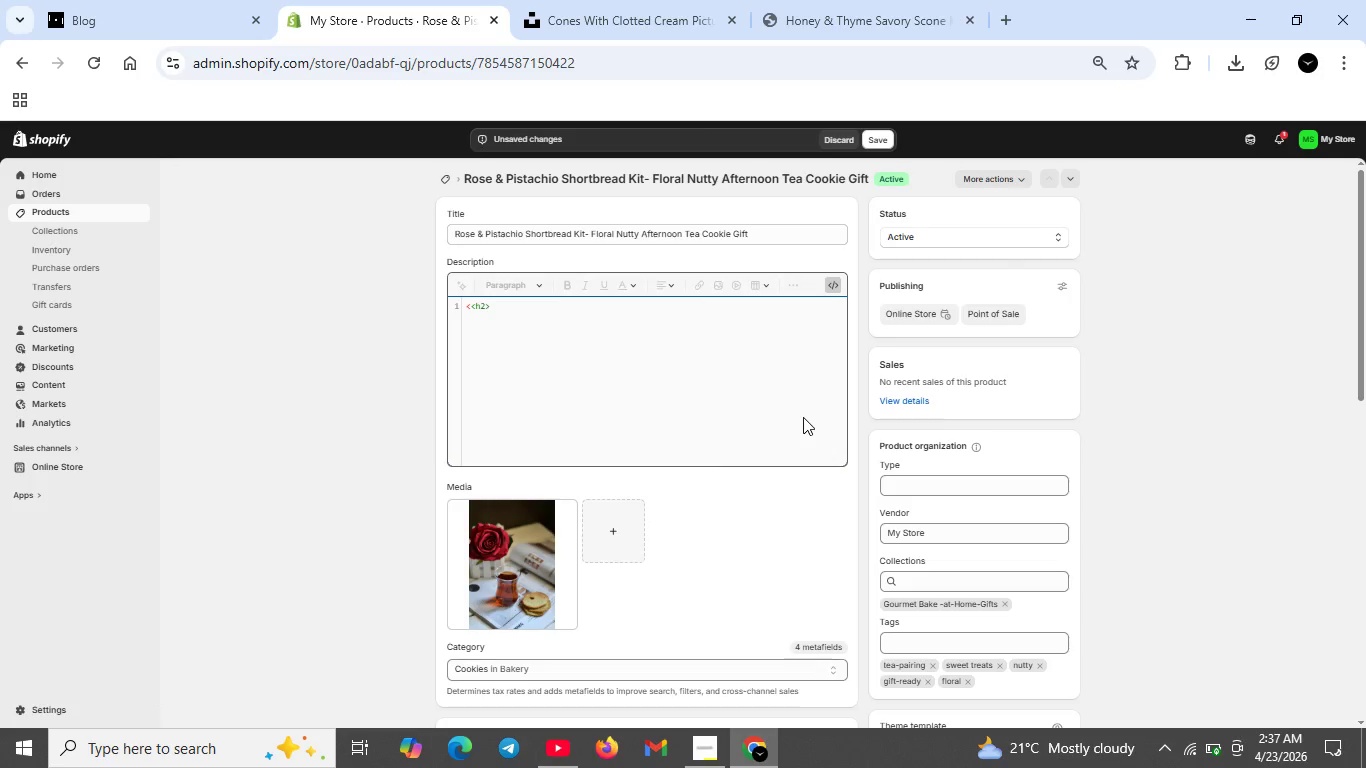 
wait(8.42)
 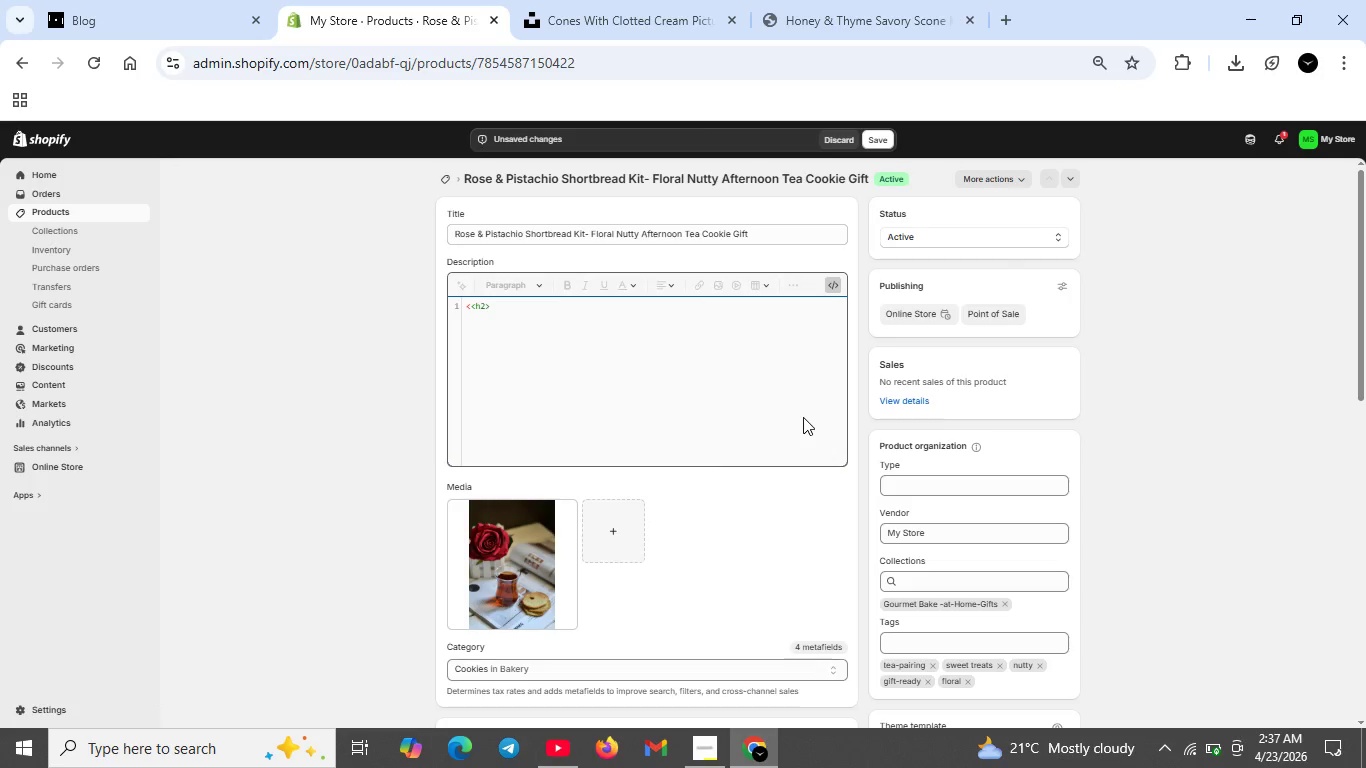 
type(Delicate Rose wit )
key(Backspace)
type(h crunchy pisat)
key(Backspace)
key(Backspace)
type(tachio</h2>)
 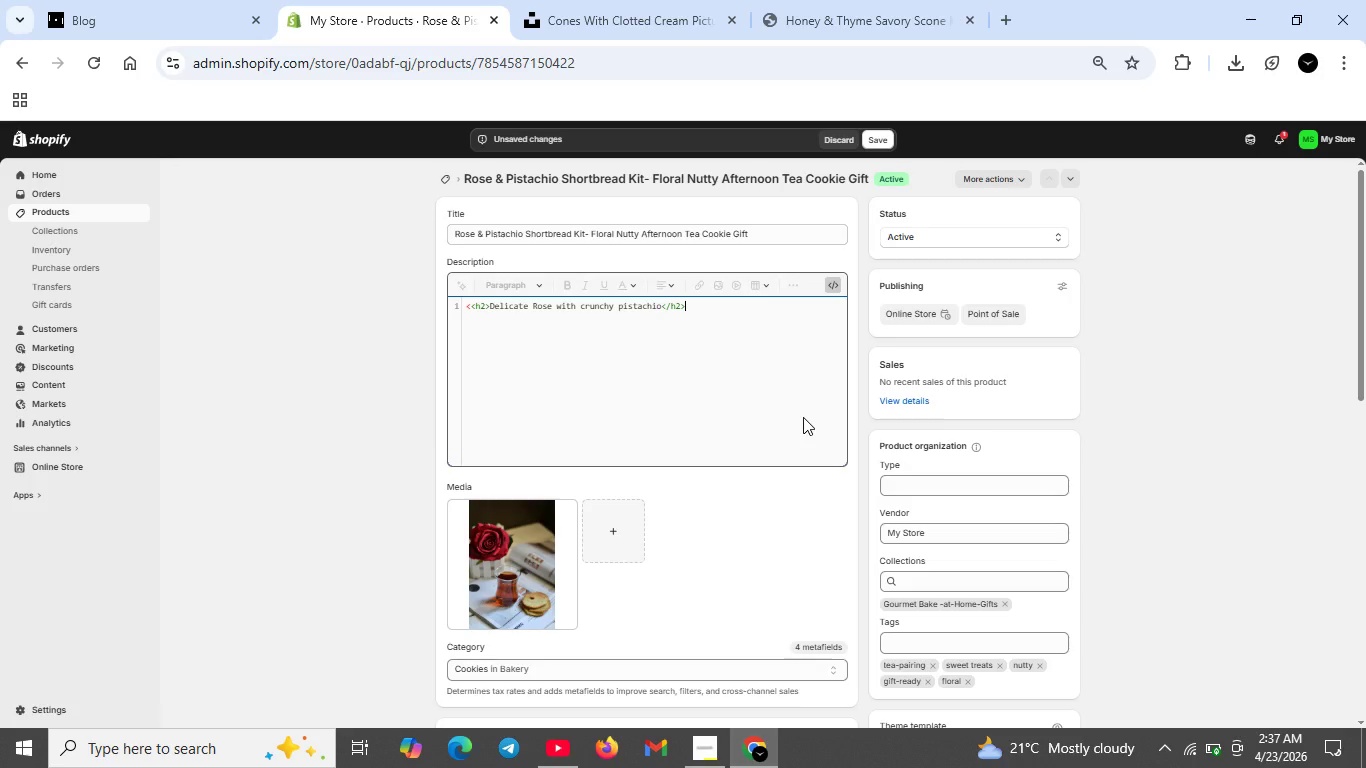 
key(Shift+Enter)
 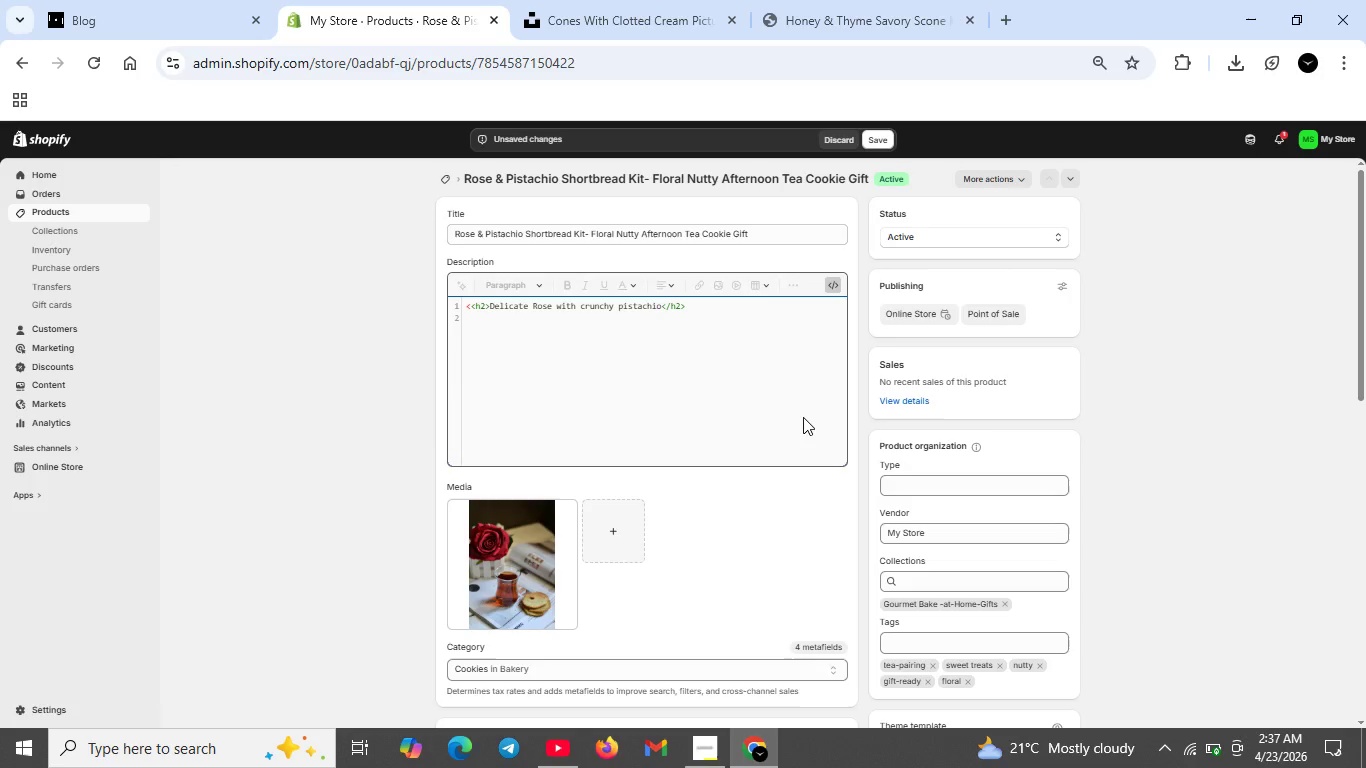 
type(<p>Rose and oustachio)
 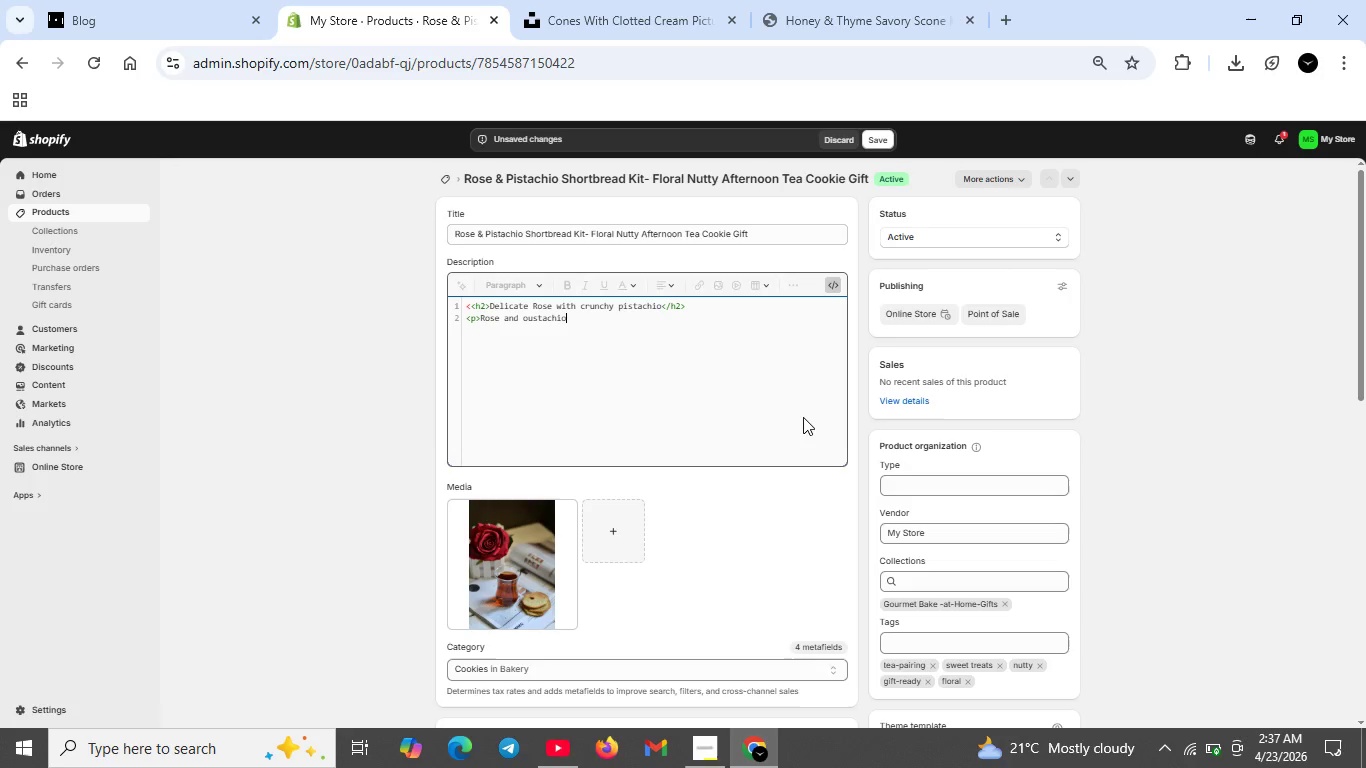 
key(ArrowLeft)
 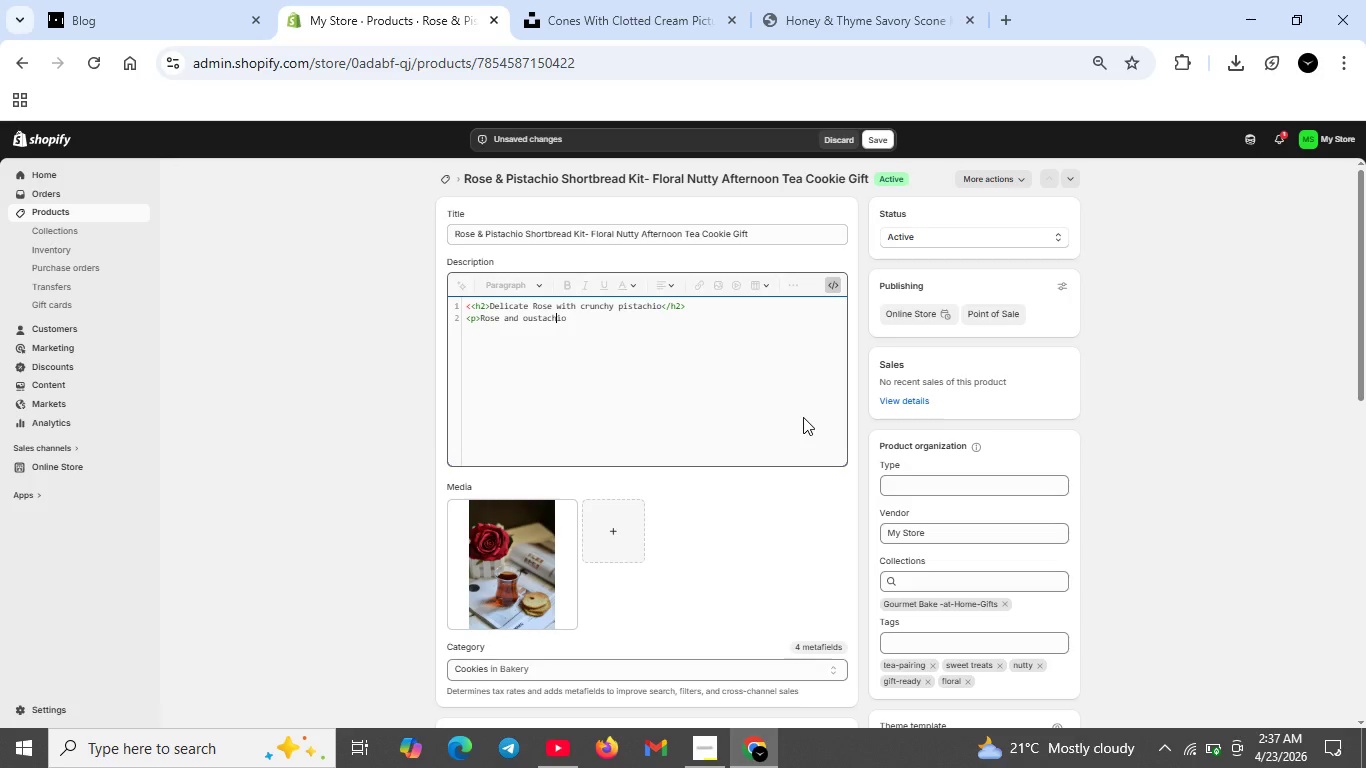 
key(ArrowLeft)
 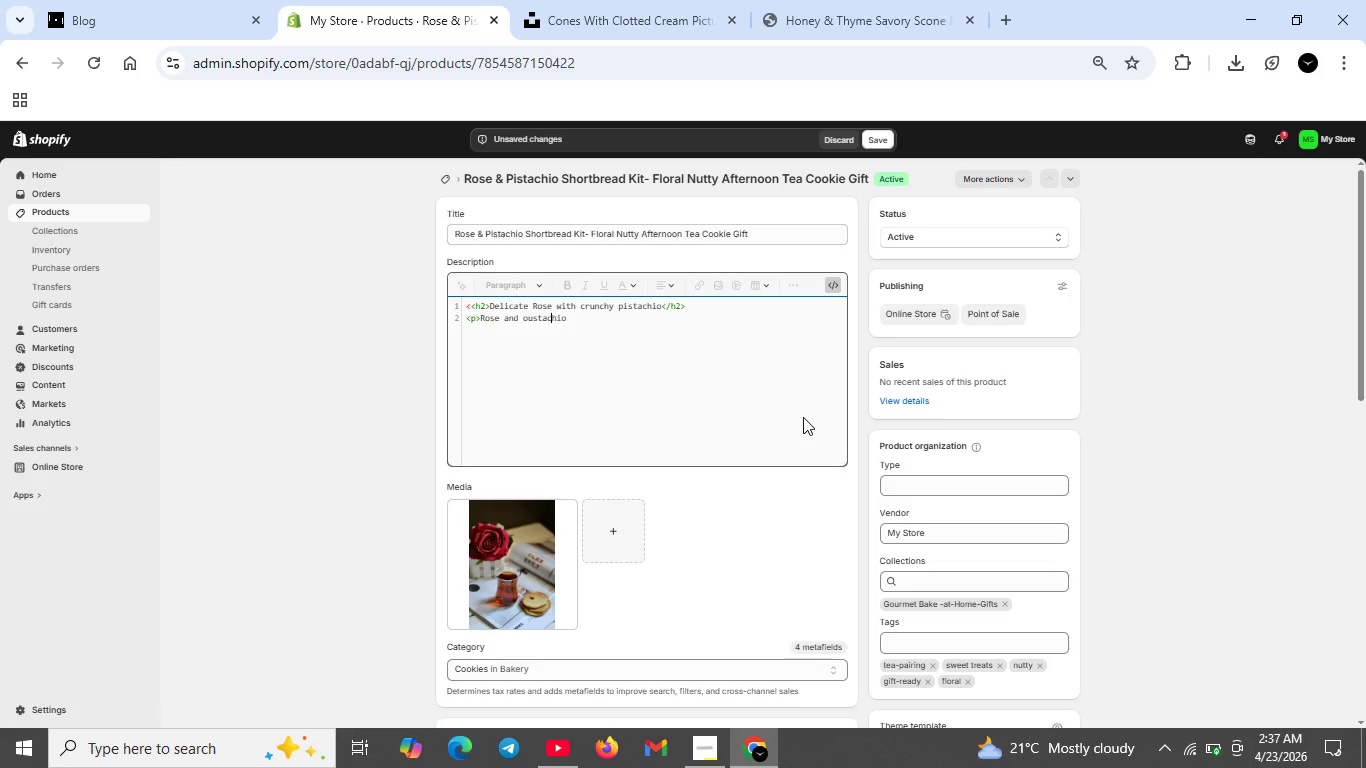 
key(ArrowLeft)
 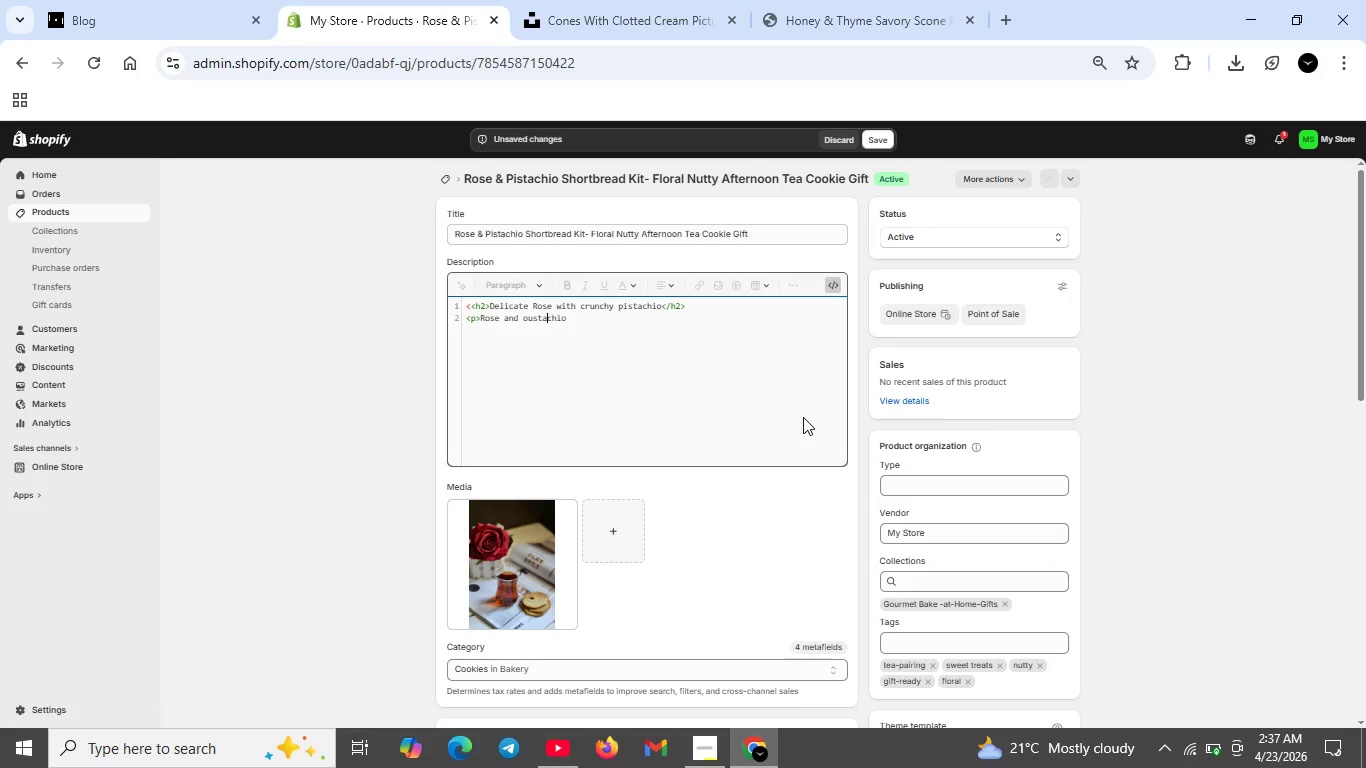 
key(ArrowLeft)
 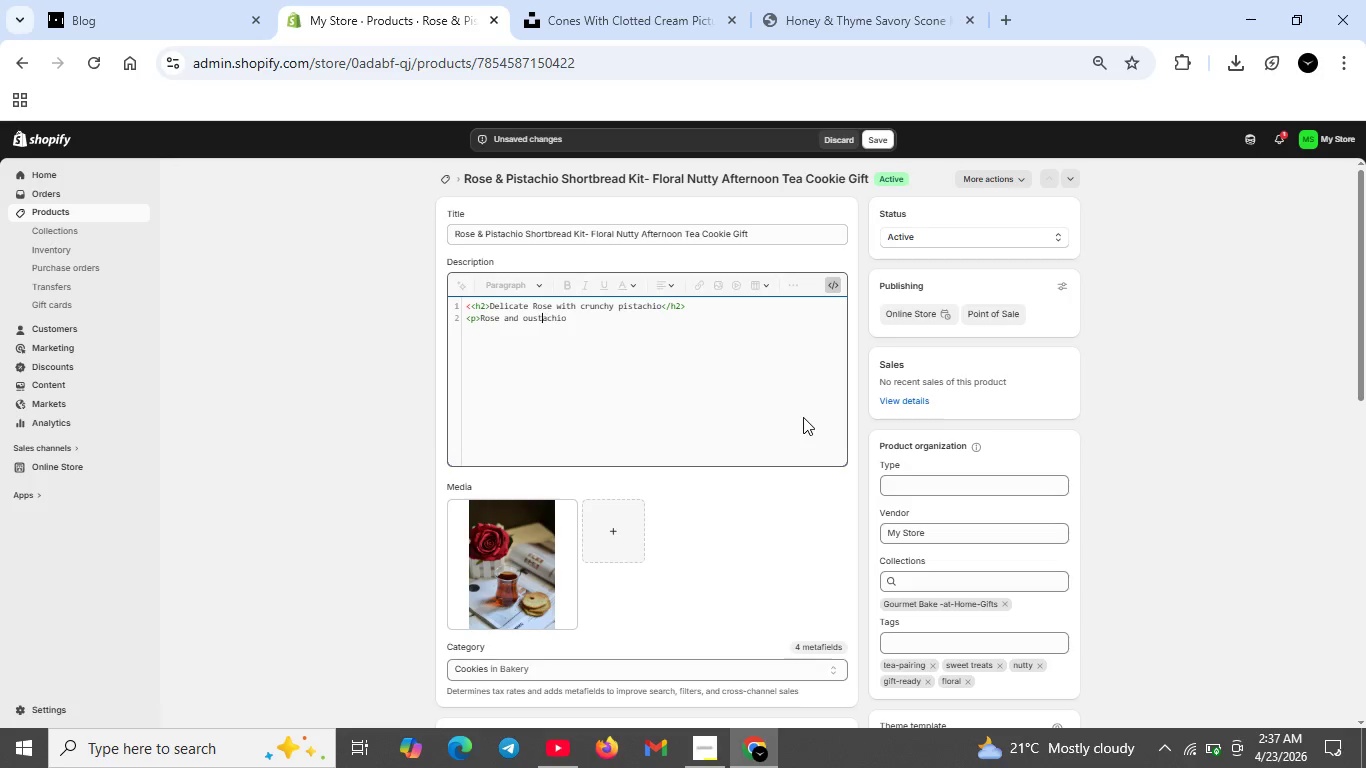 
key(ArrowLeft)
 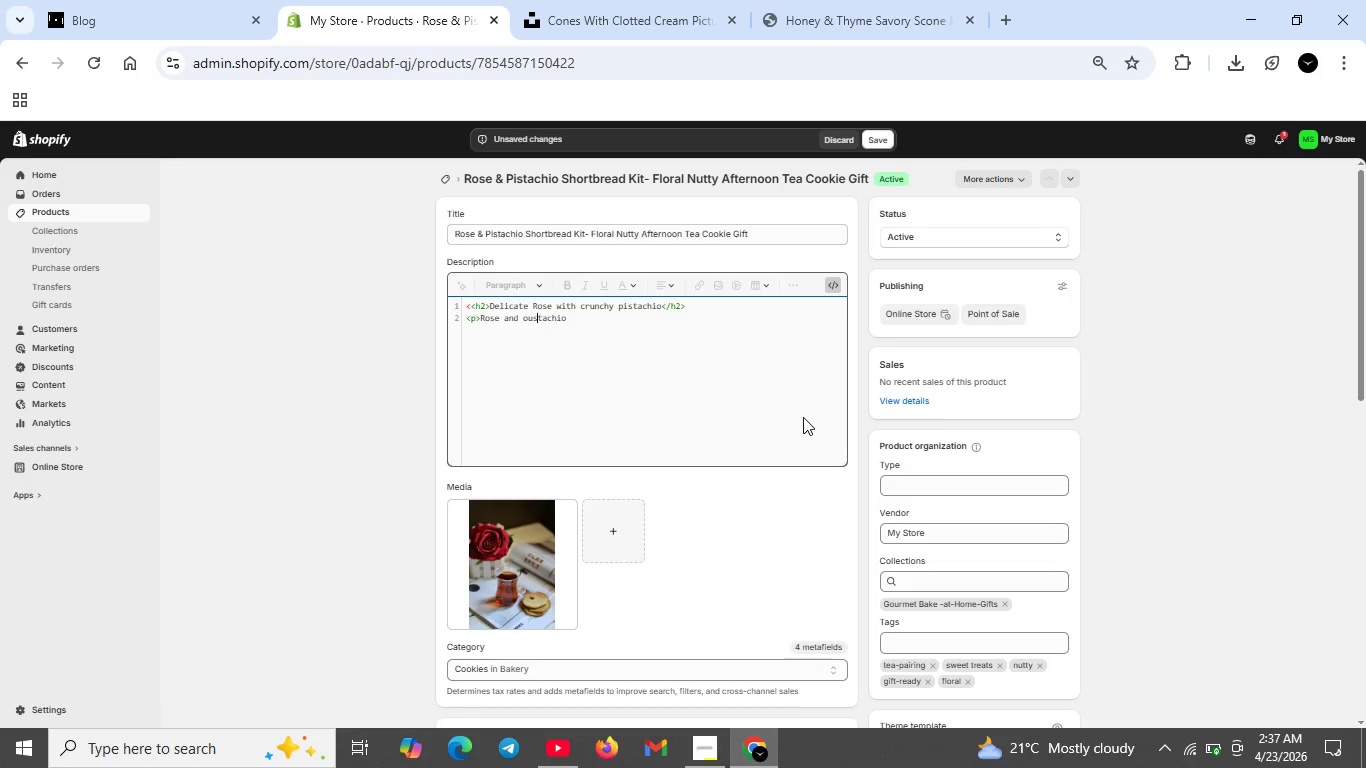 
key(ArrowLeft)
 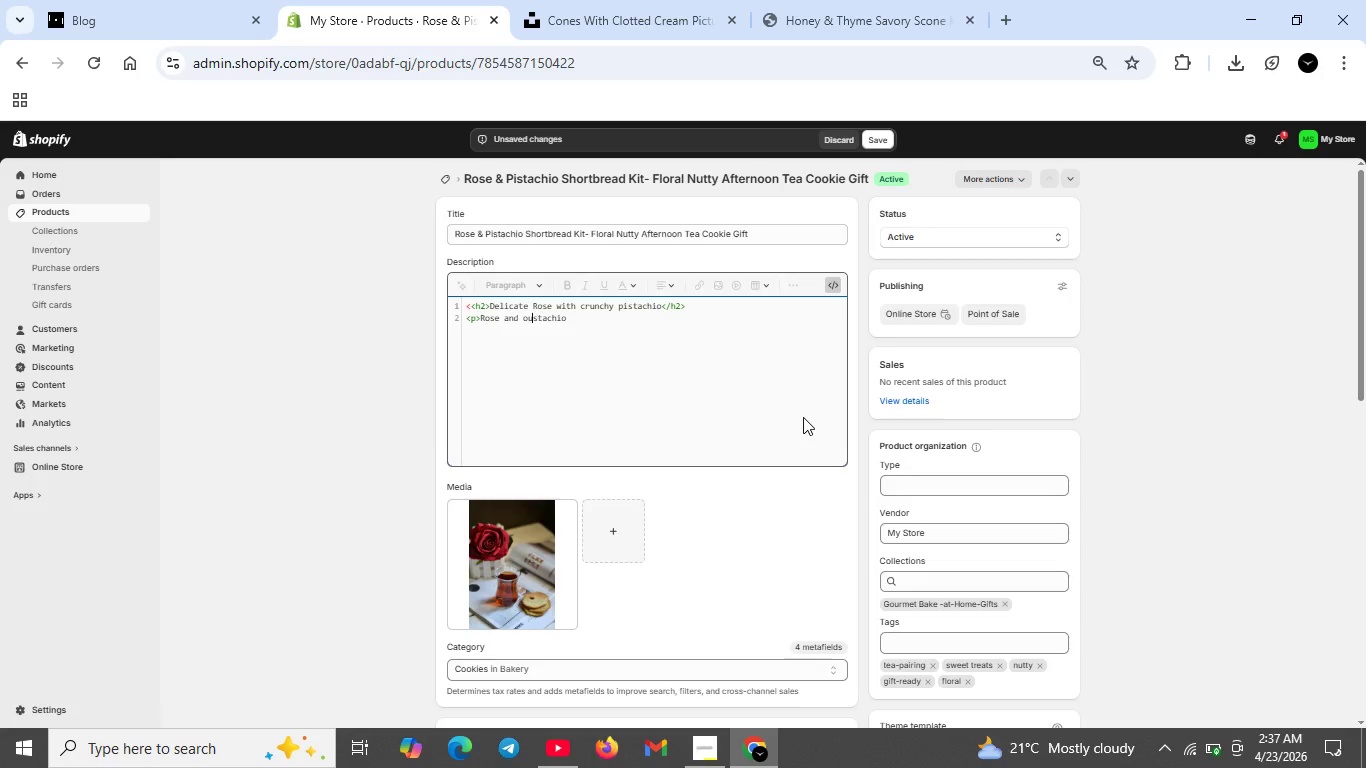 
key(ArrowLeft)
 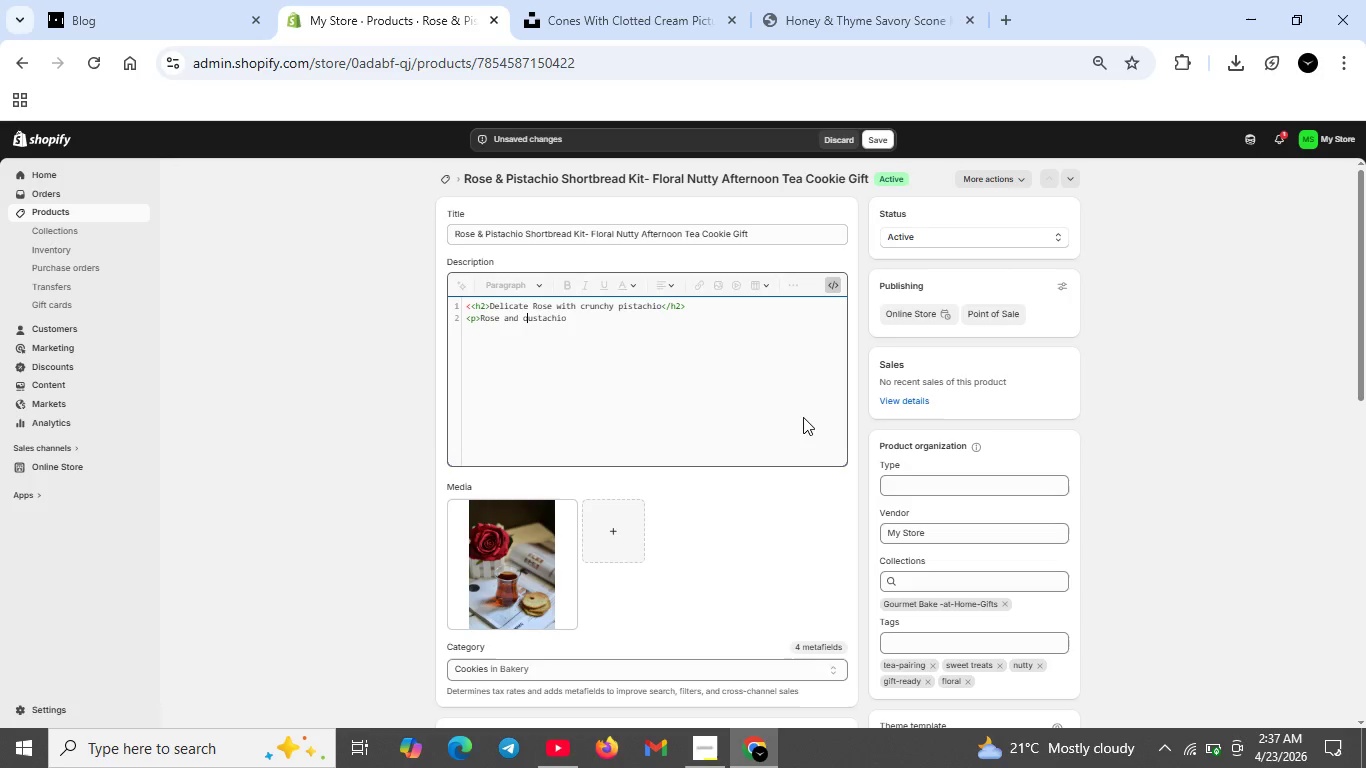 
key(ArrowLeft)
 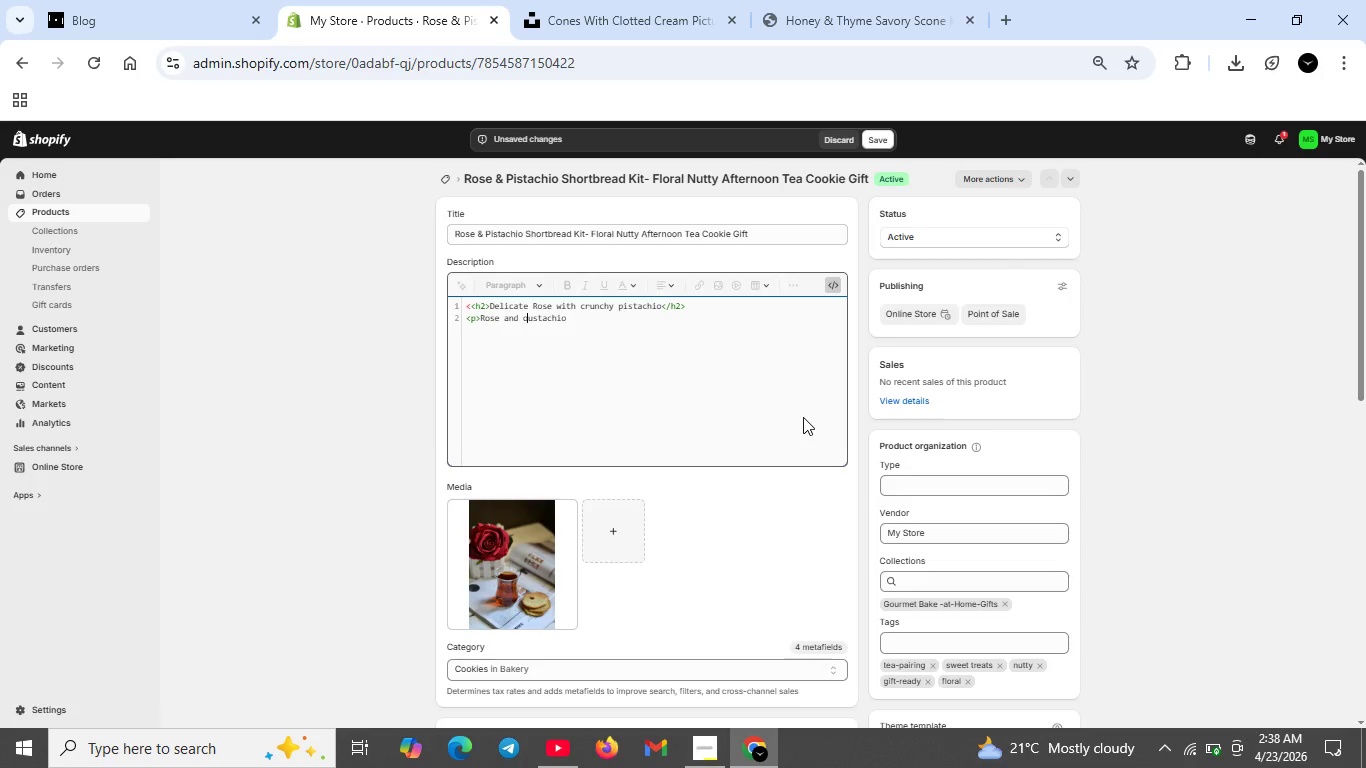 
key(Backspace)
 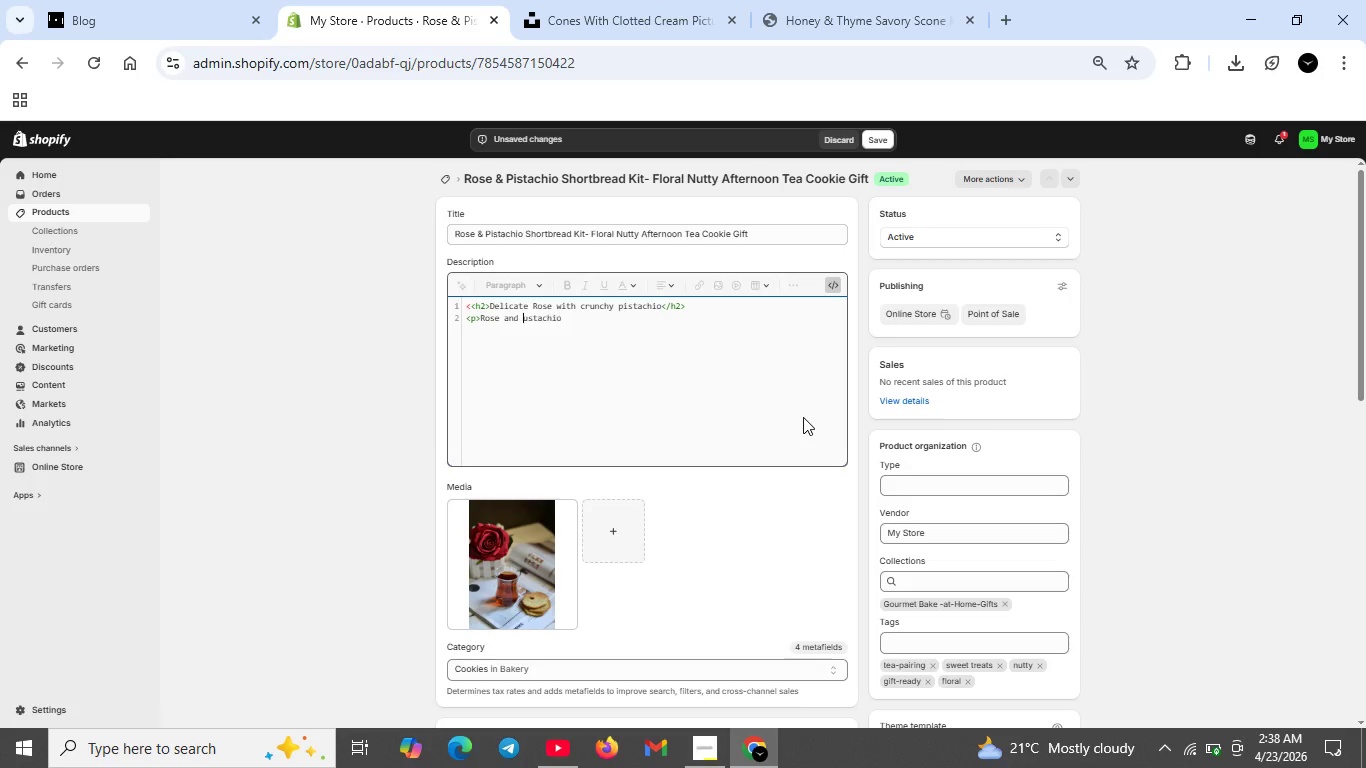 
key(P)
 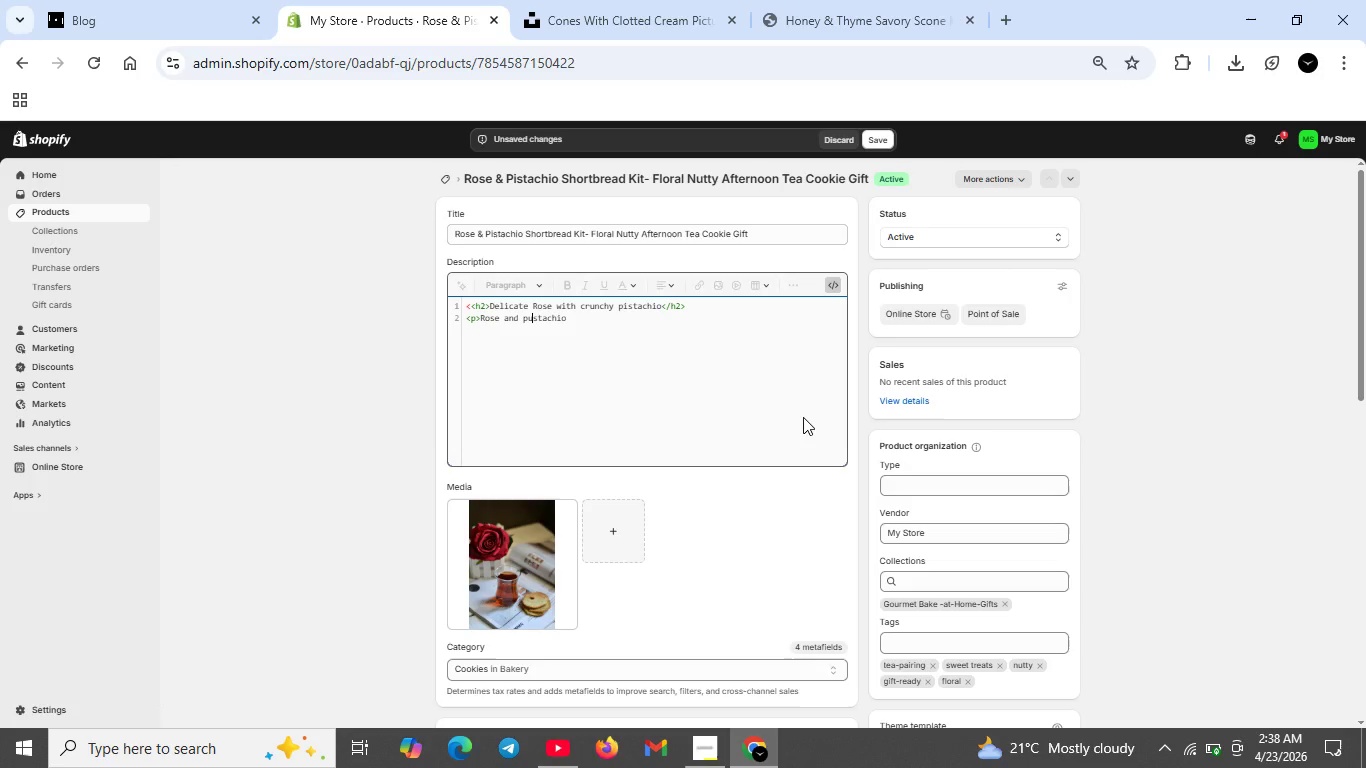 
key(ArrowRight)
 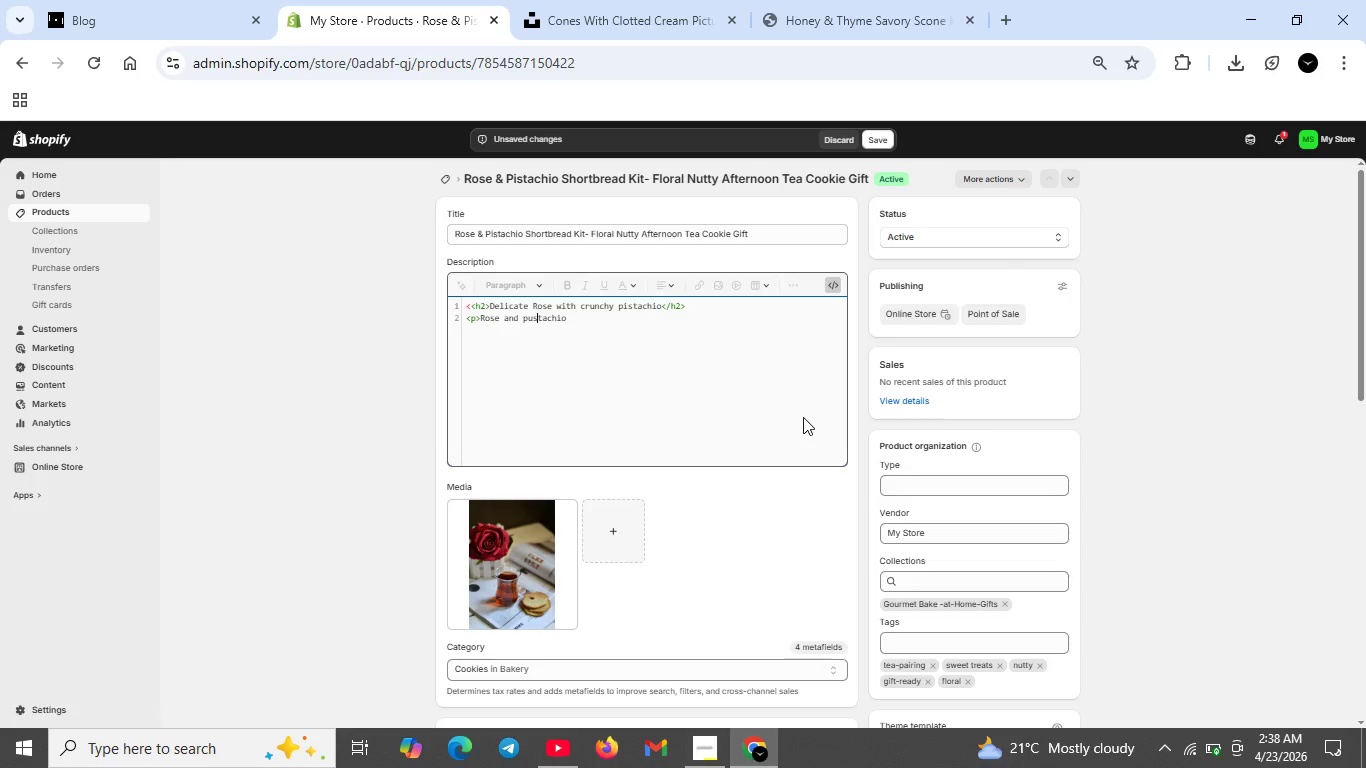 
key(ArrowRight)
 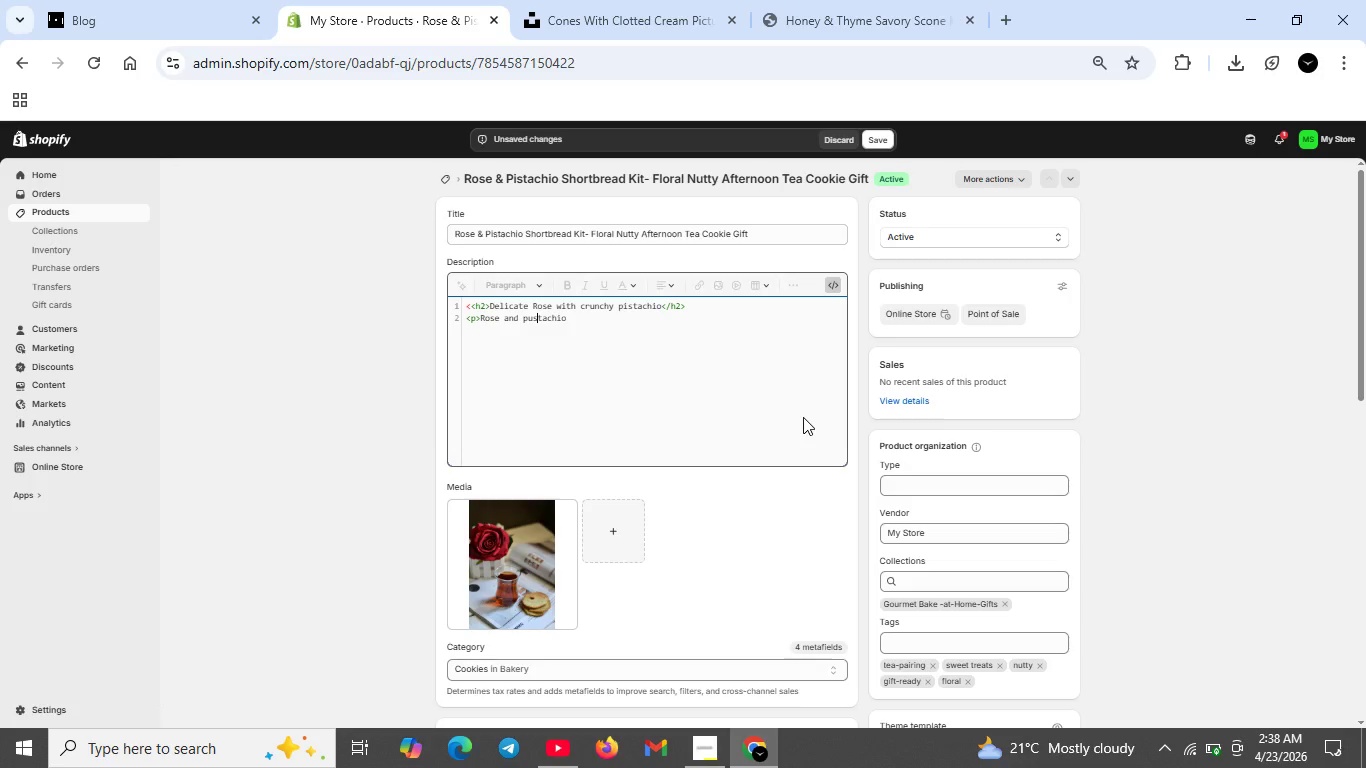 
key(ArrowRight)
 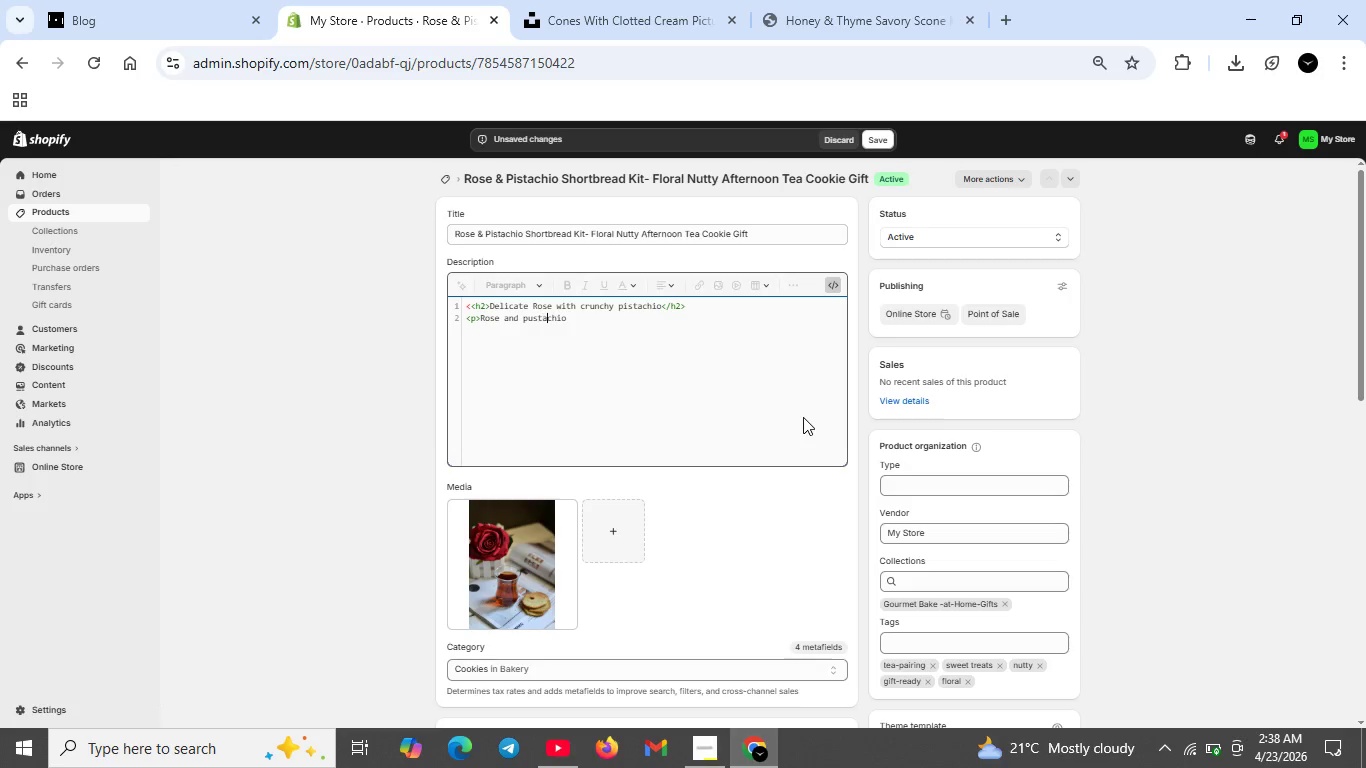 
key(ArrowRight)
 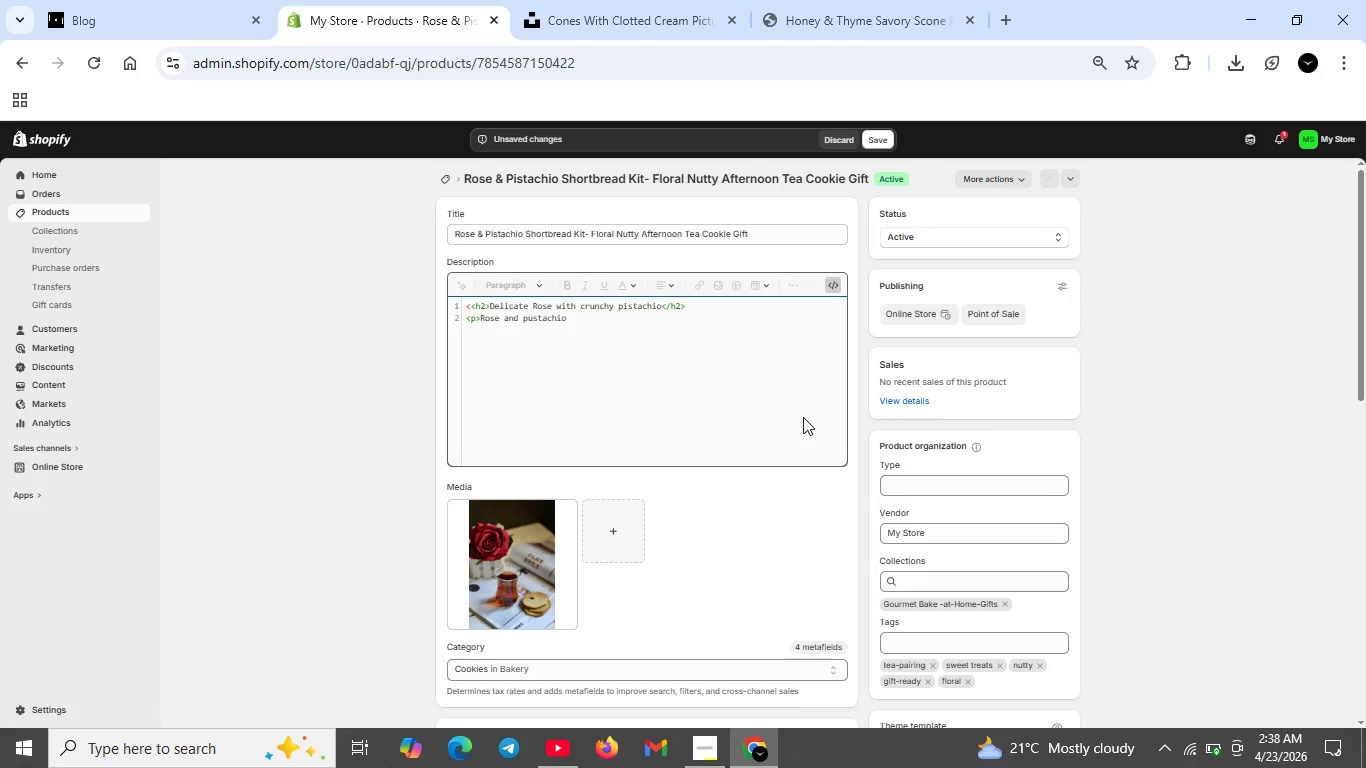 
key(ArrowLeft)
 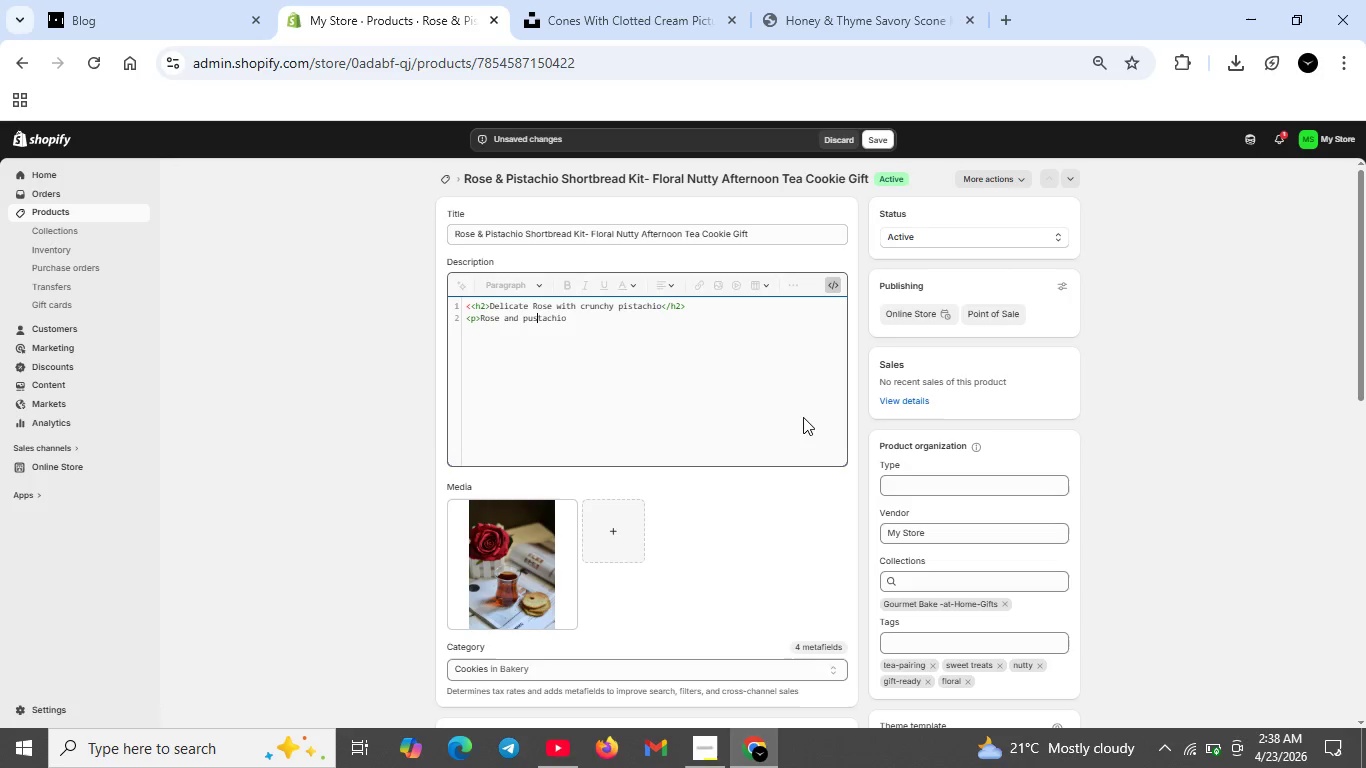 
key(ArrowLeft)
 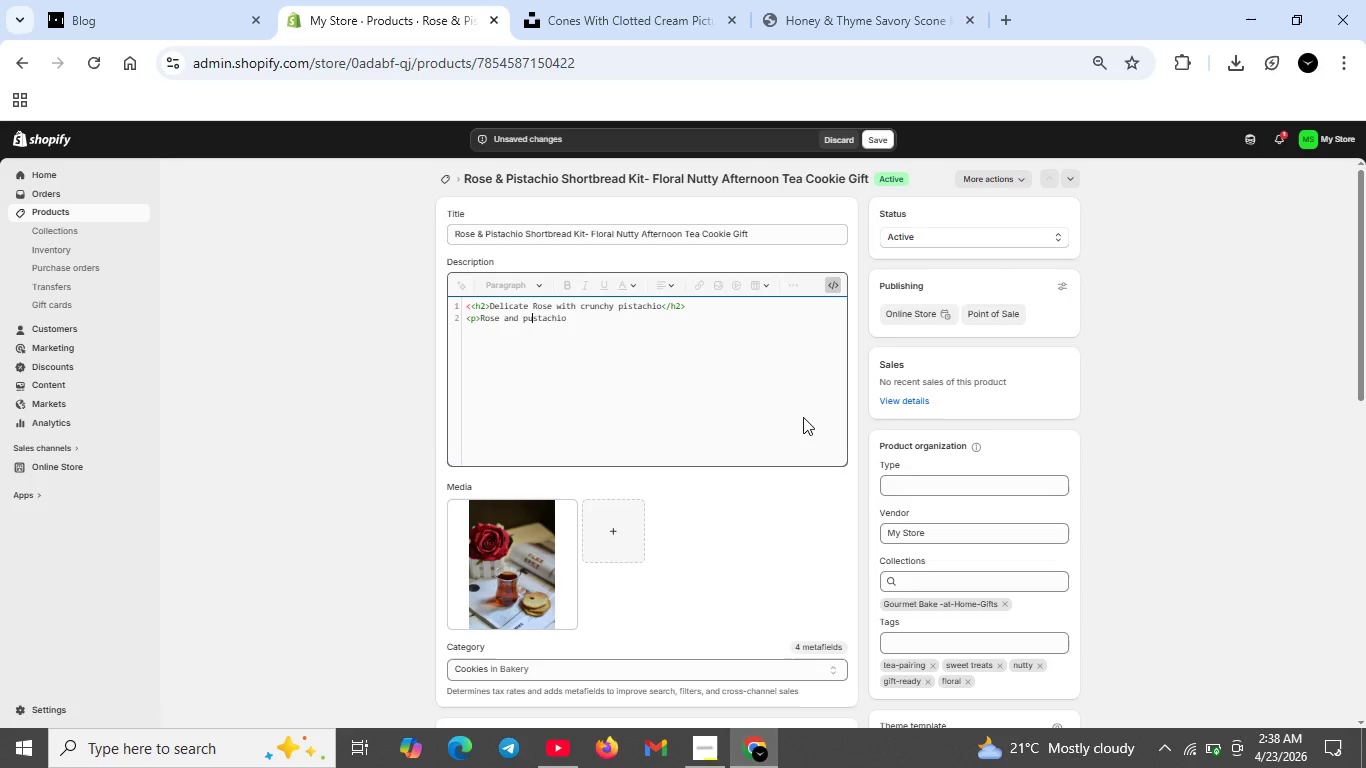 
key(ArrowLeft)
 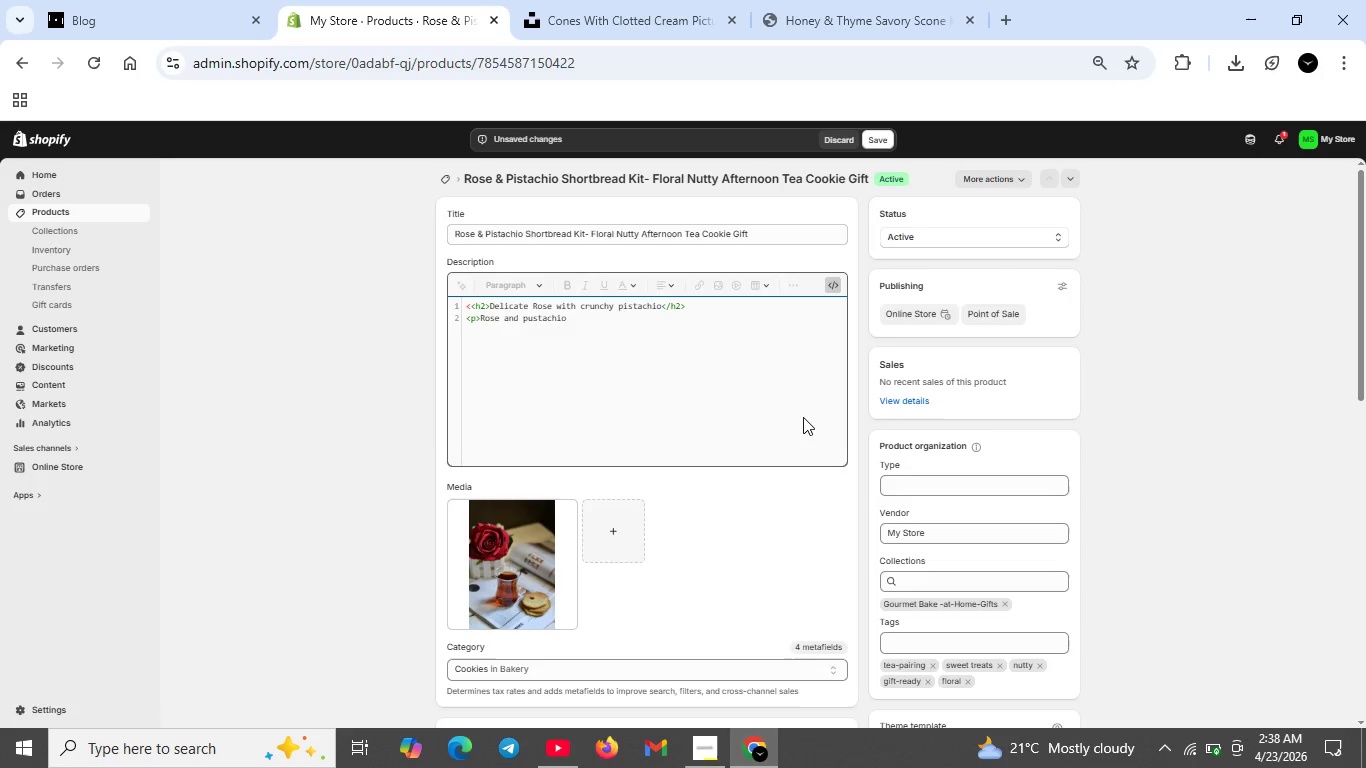 
key(Backspace)
 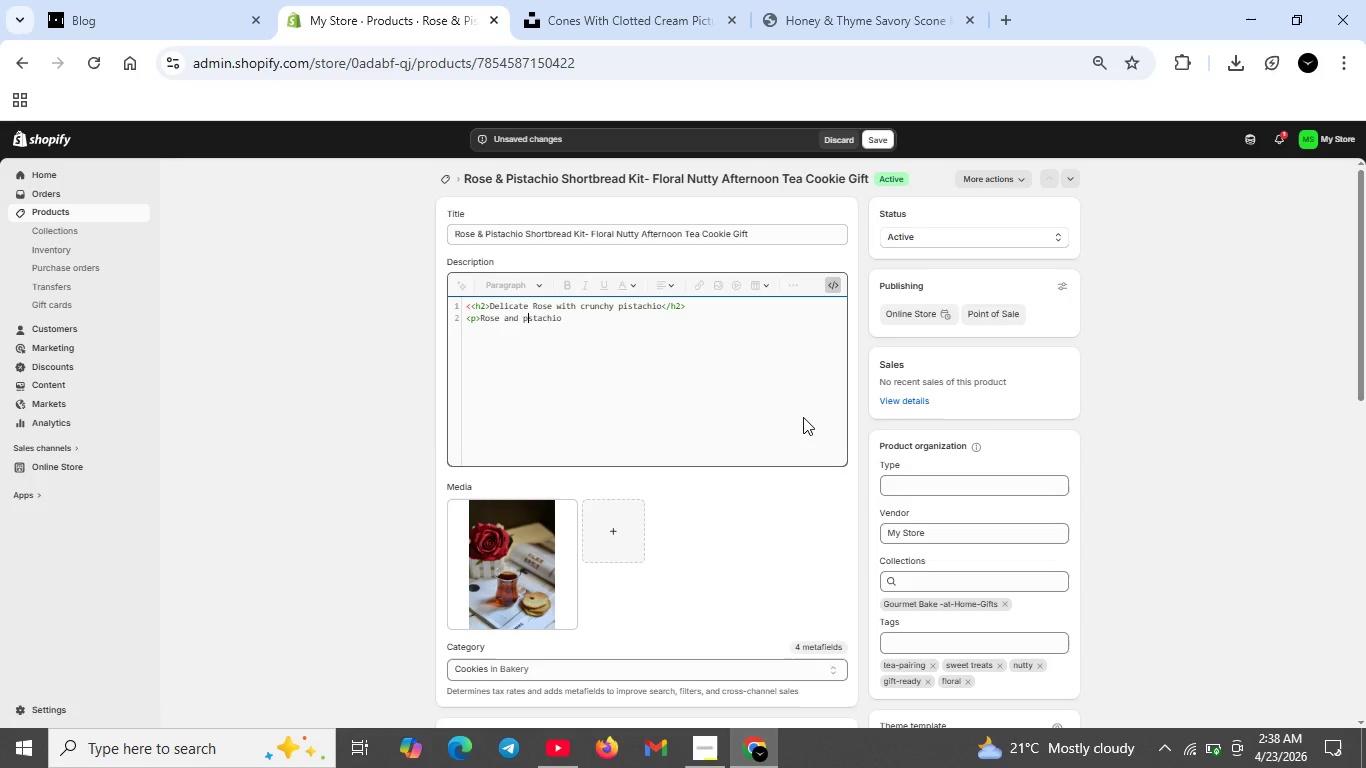 
key(I)
 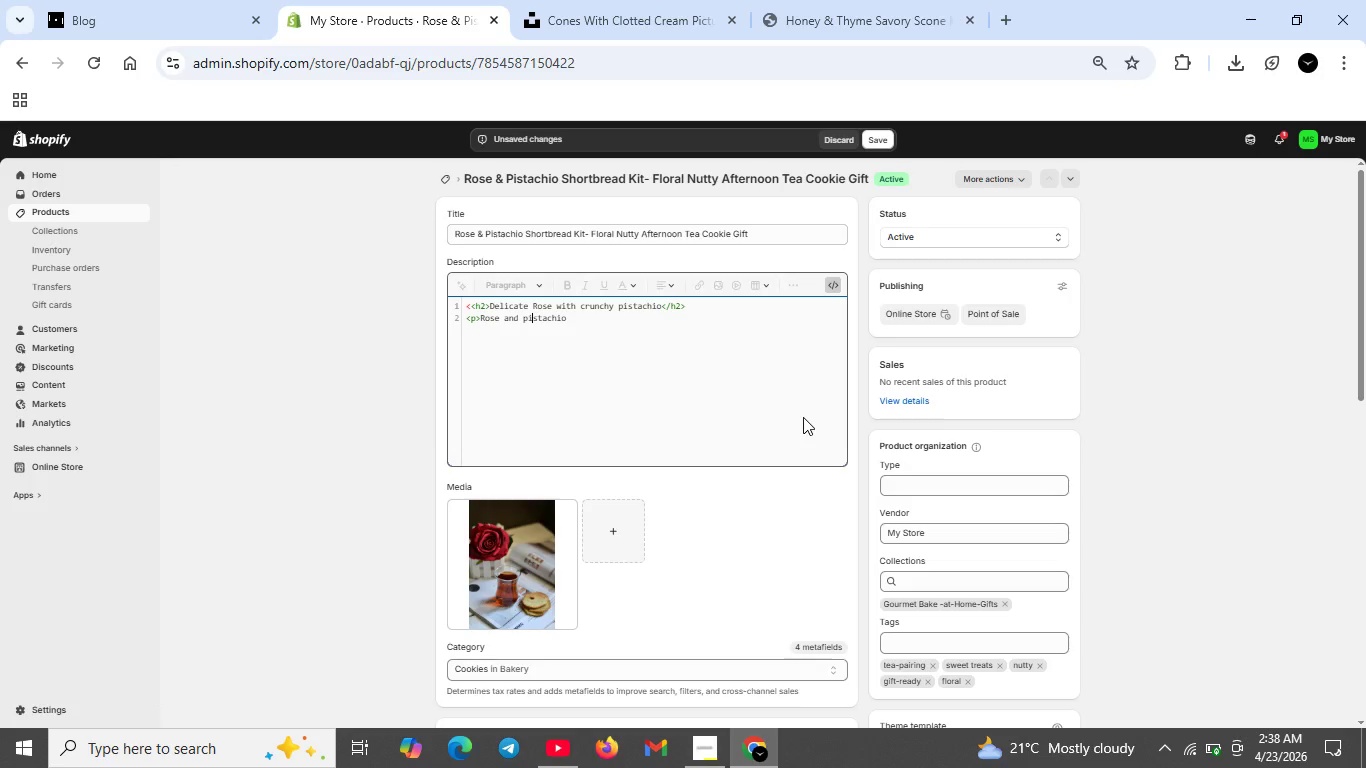 
key(ArrowRight)
 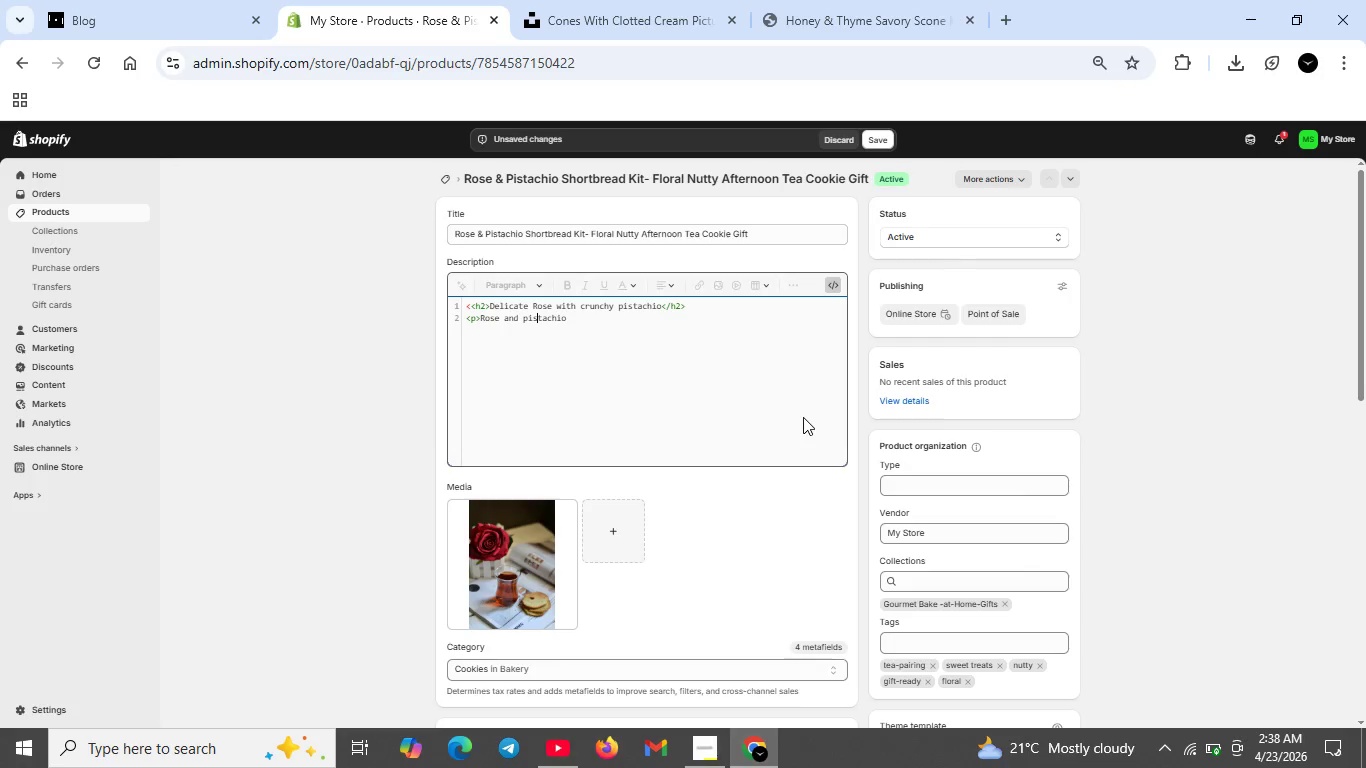 
key(ArrowRight)
 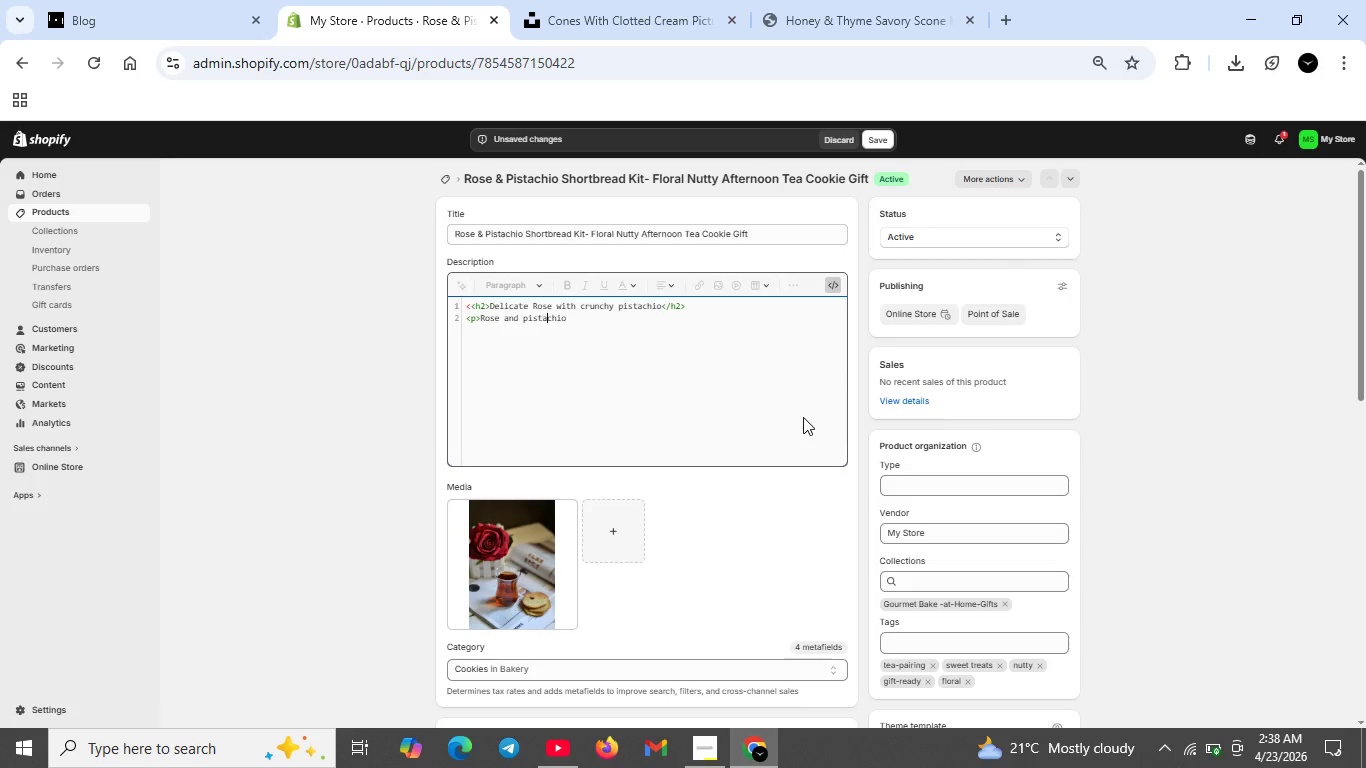 
key(ArrowRight)
 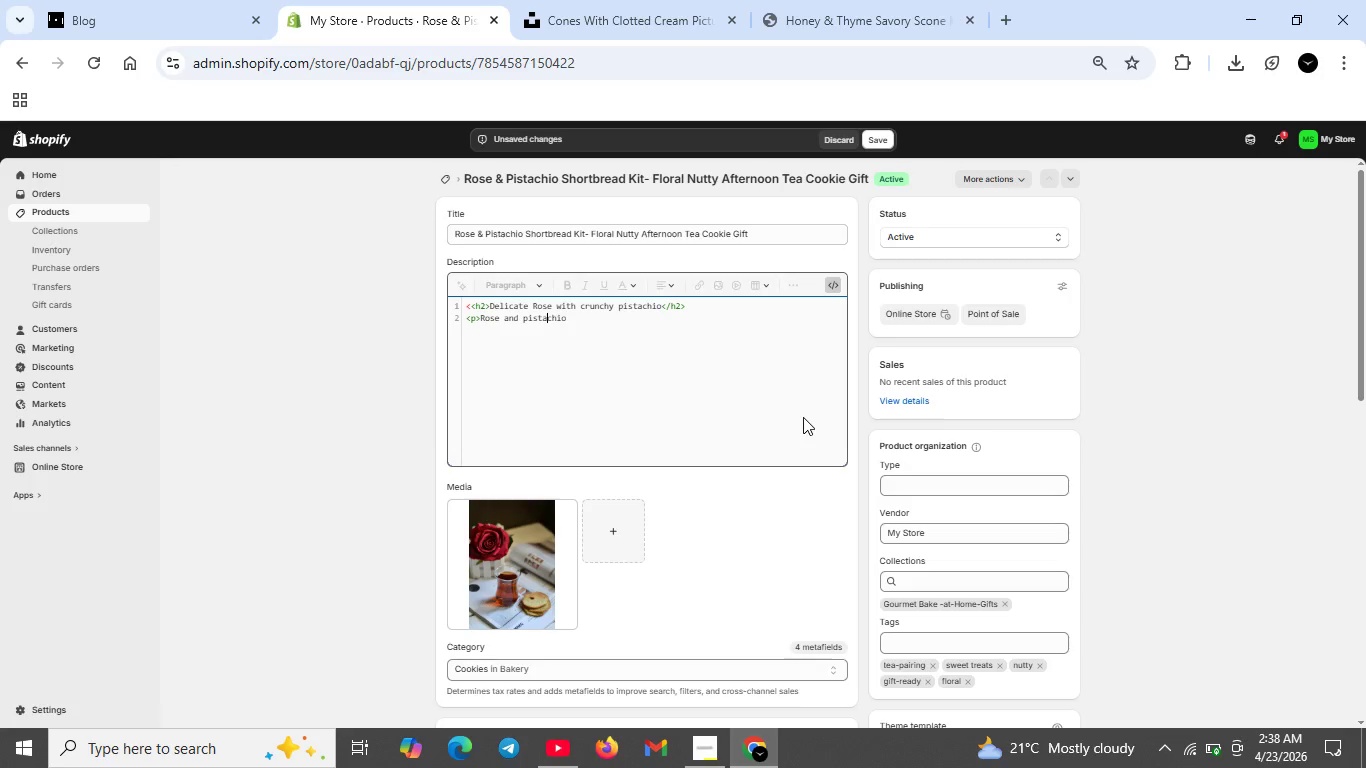 
key(ArrowRight)
 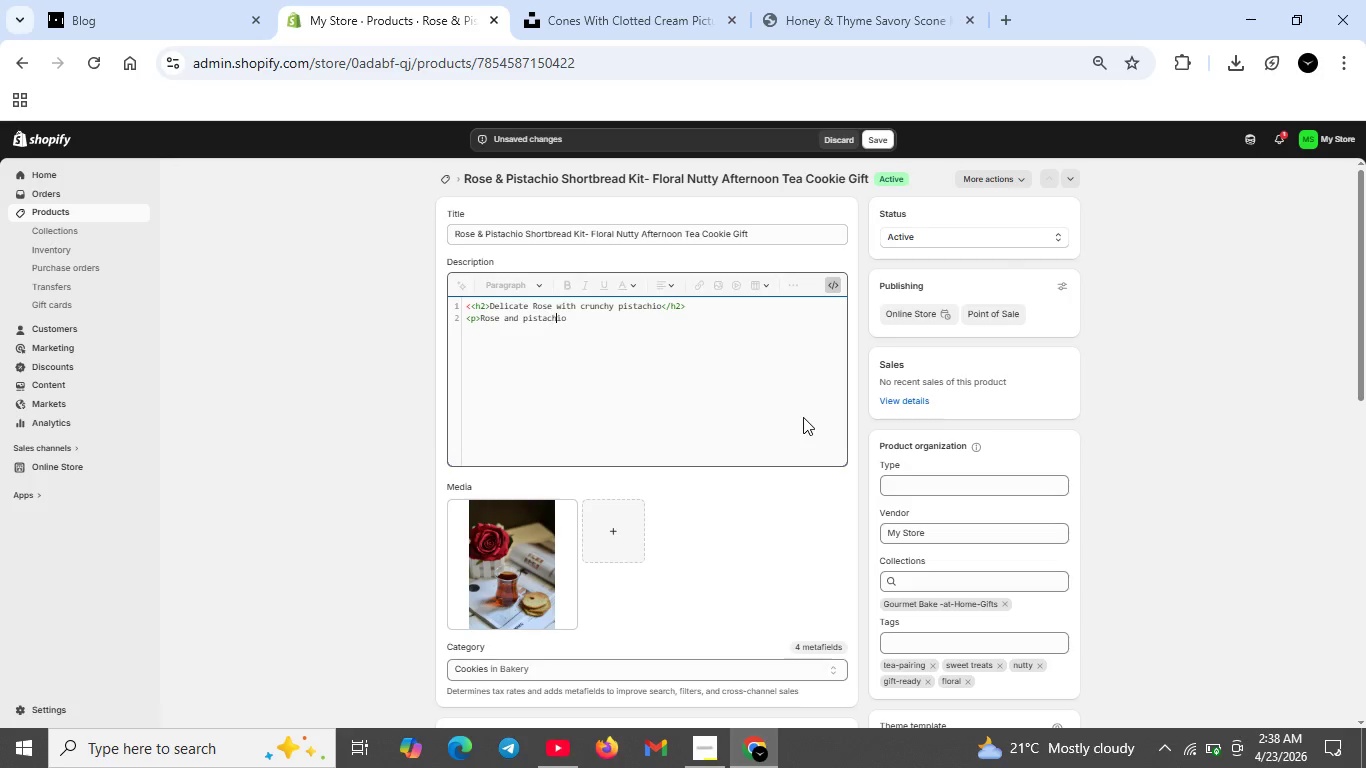 
key(ArrowRight)
 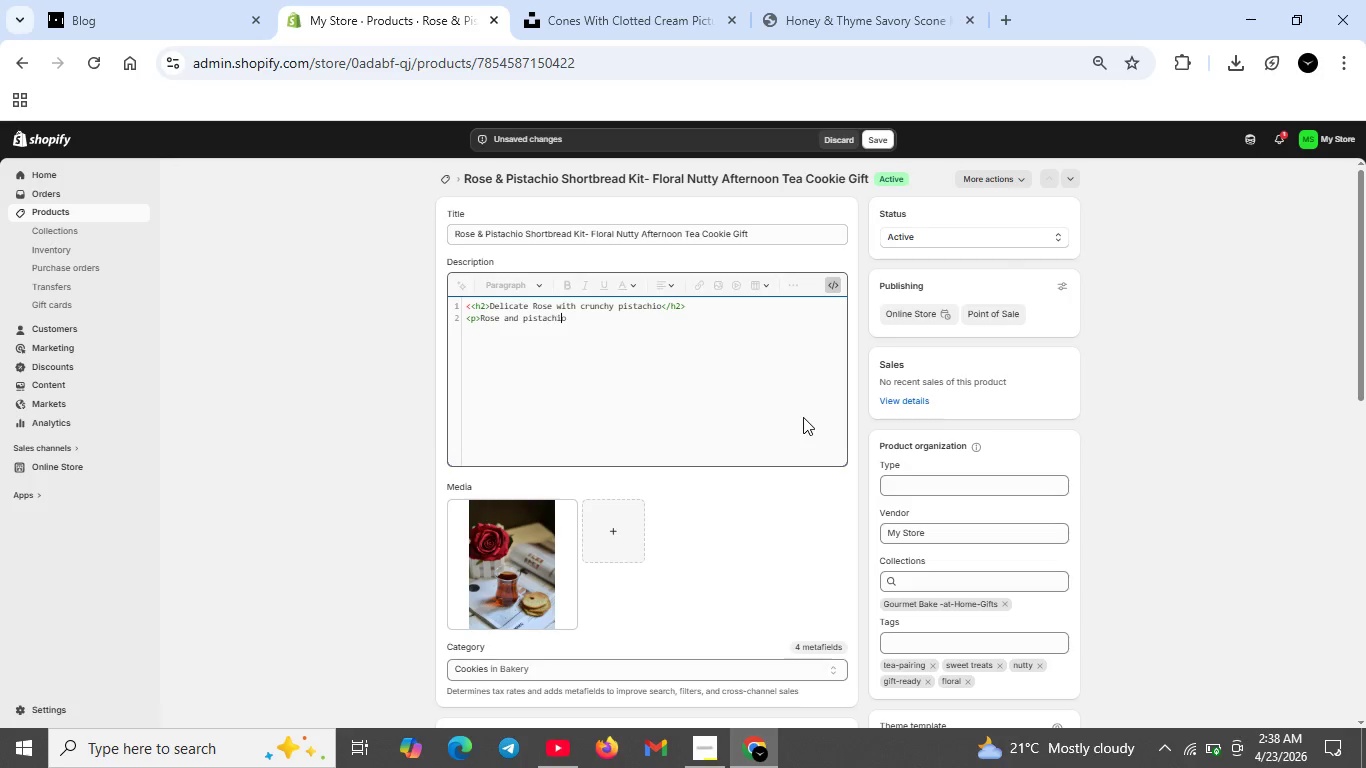 
key(ArrowRight)
 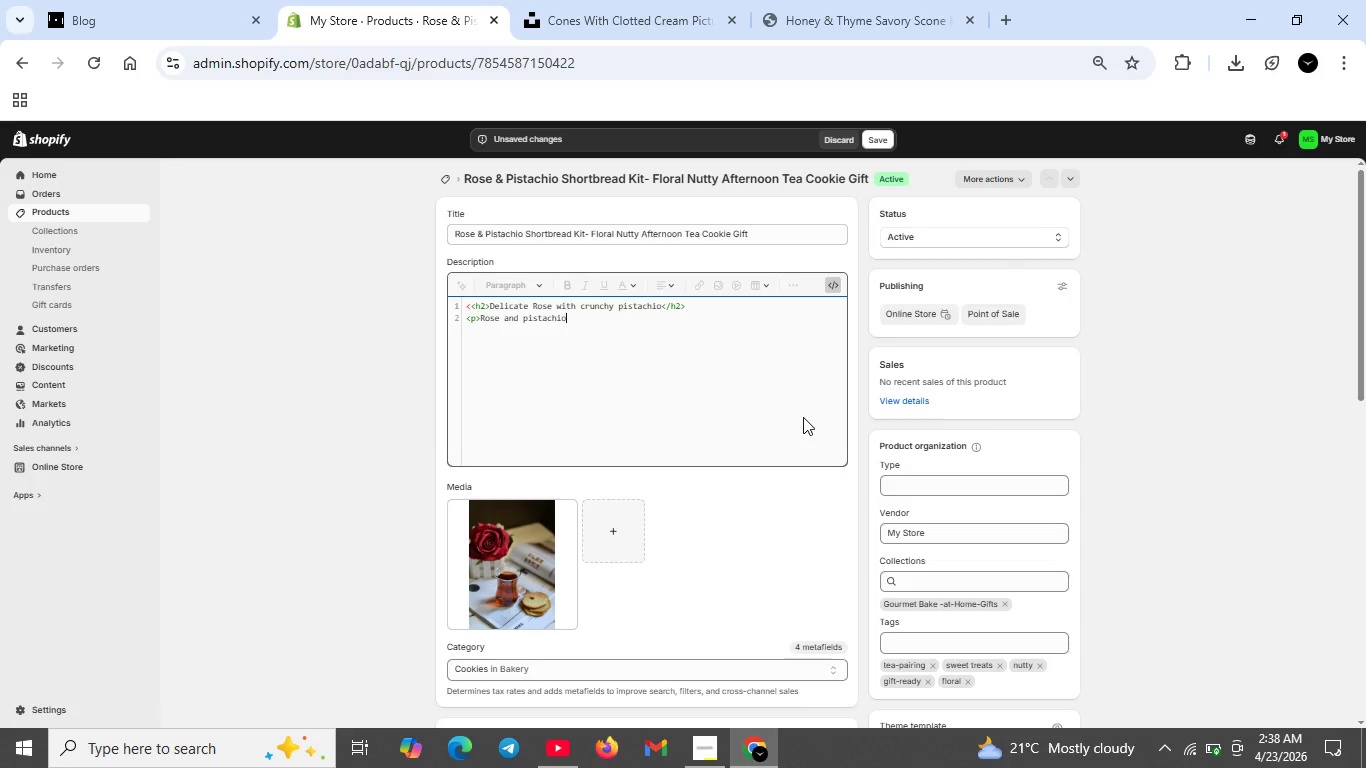 
key(ArrowRight)
 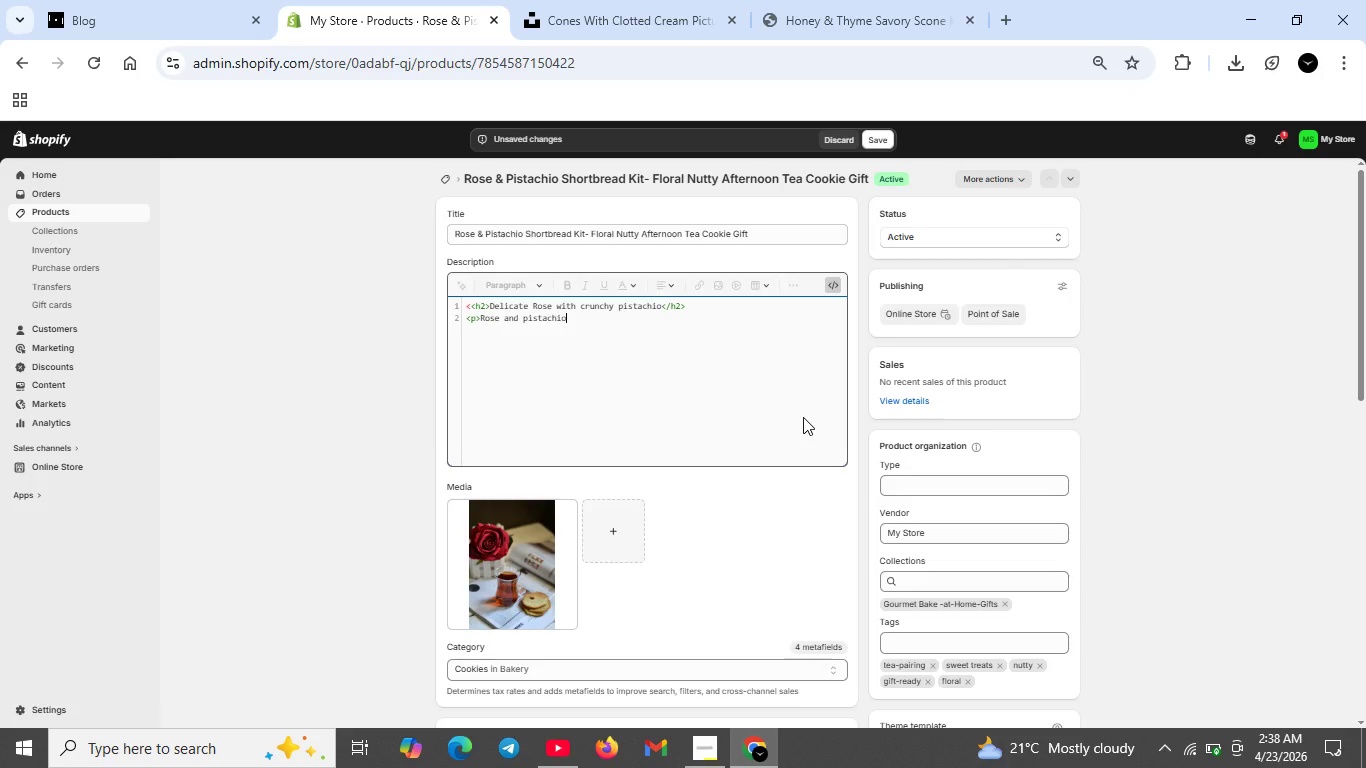 
key(ArrowRight)
 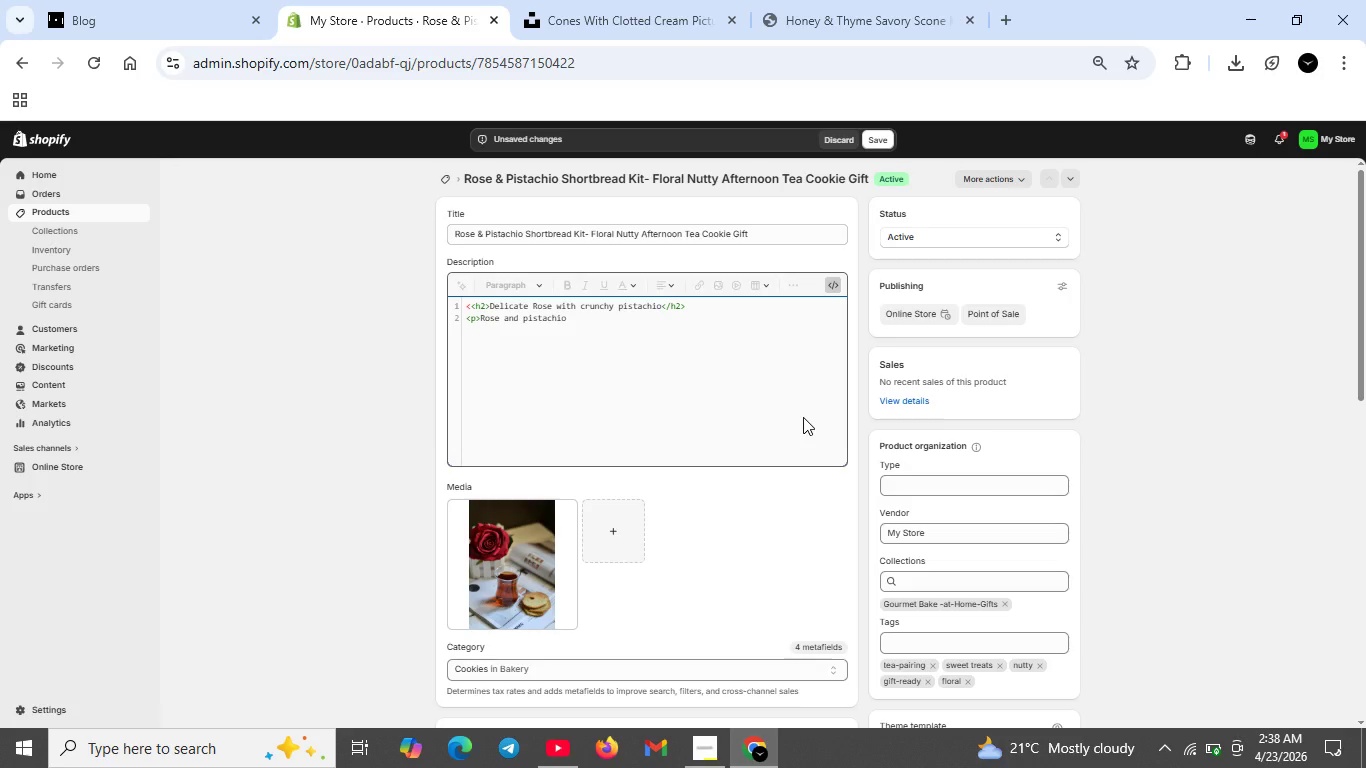 
type( shoe)
key(Backspace)
type(rtbread kit,)
key(Backspace)
type(.Floral rose aroma wit )
key(Backspace)
type(h nutty pisatchio crucnh .Perfeect for spring afternoon tea,Mother's day )
 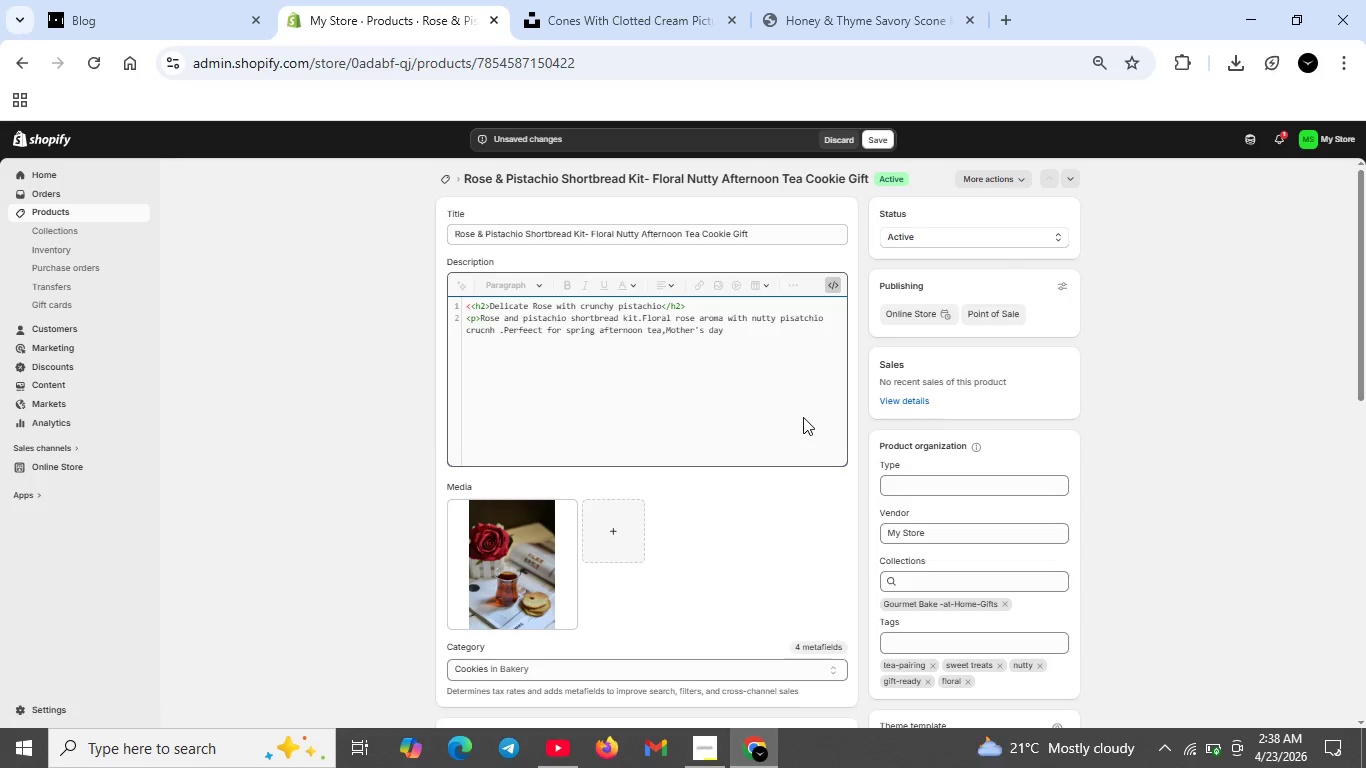 
key(ArrowLeft)
 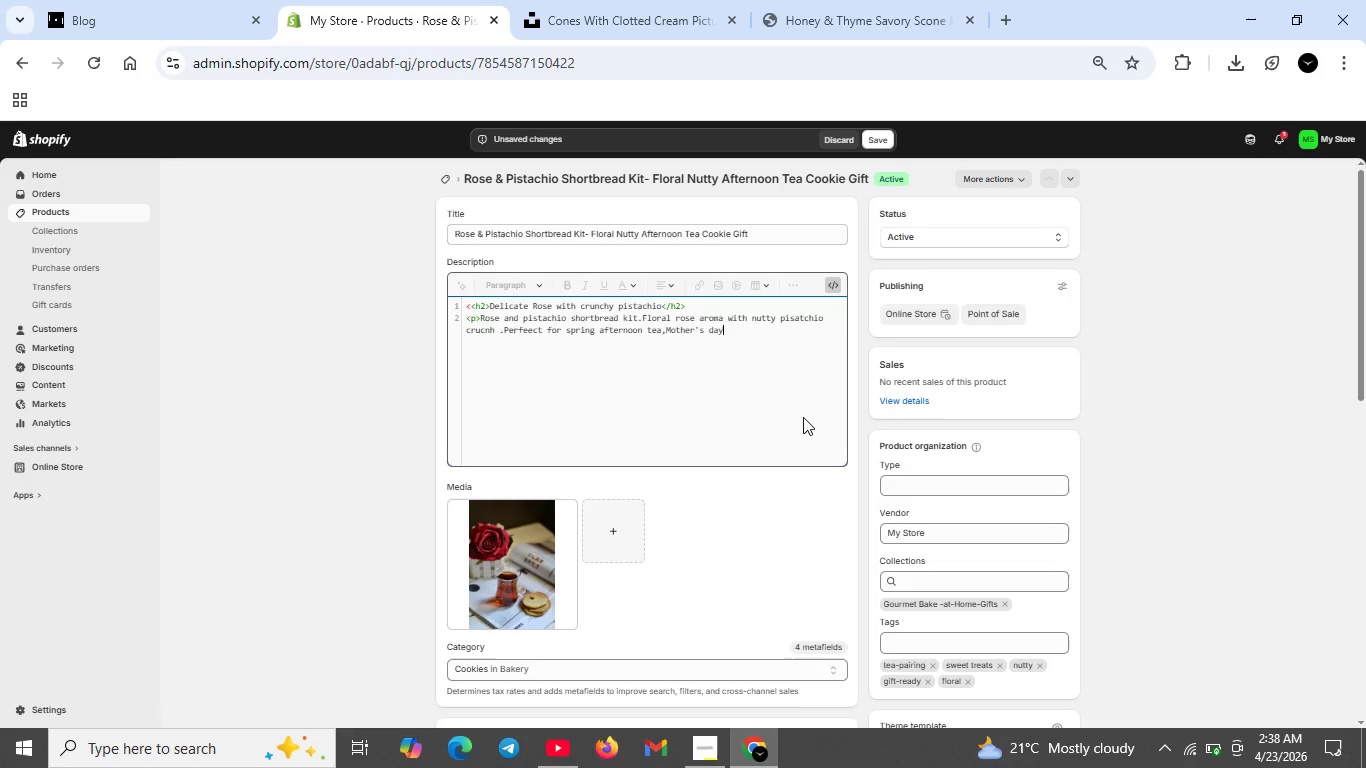 
key(ArrowLeft)
 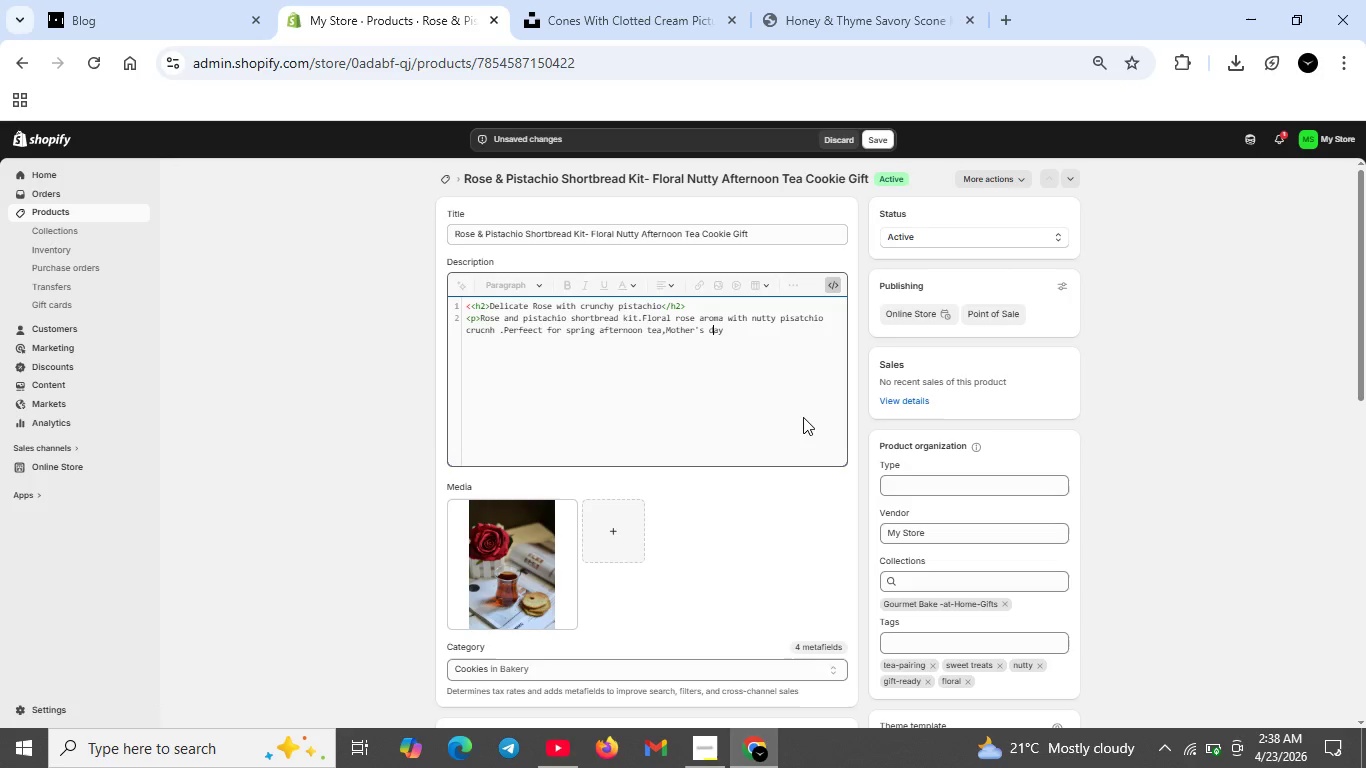 
key(ArrowLeft)
 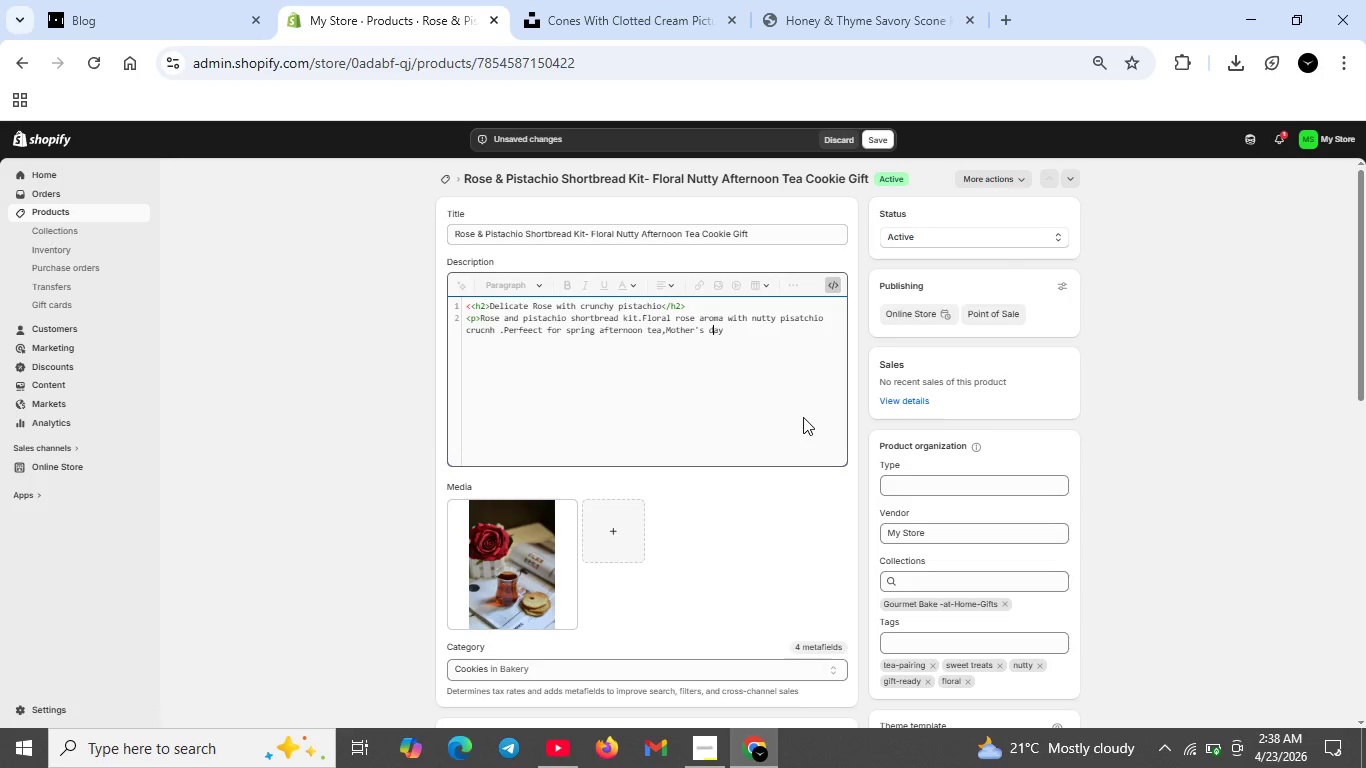 
key(Backspace)
 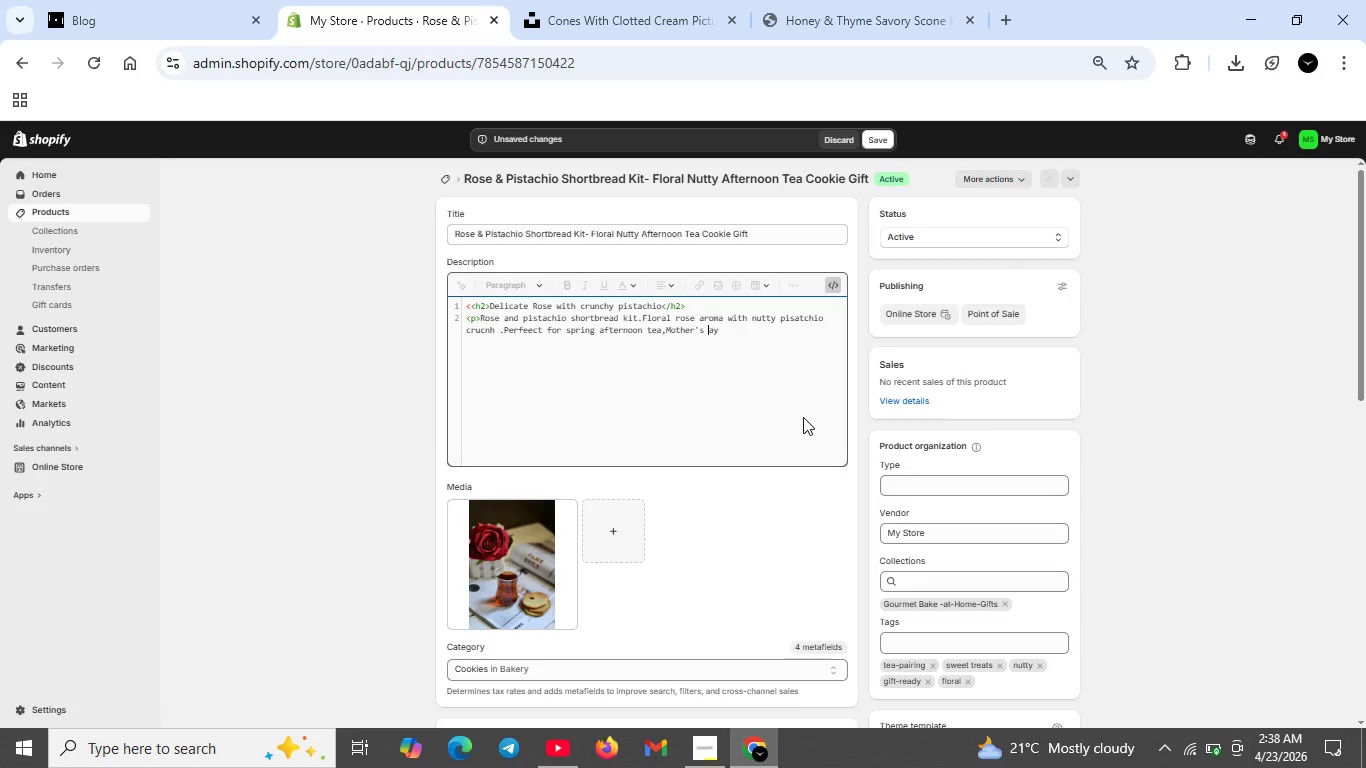 
key(CapsLock)
 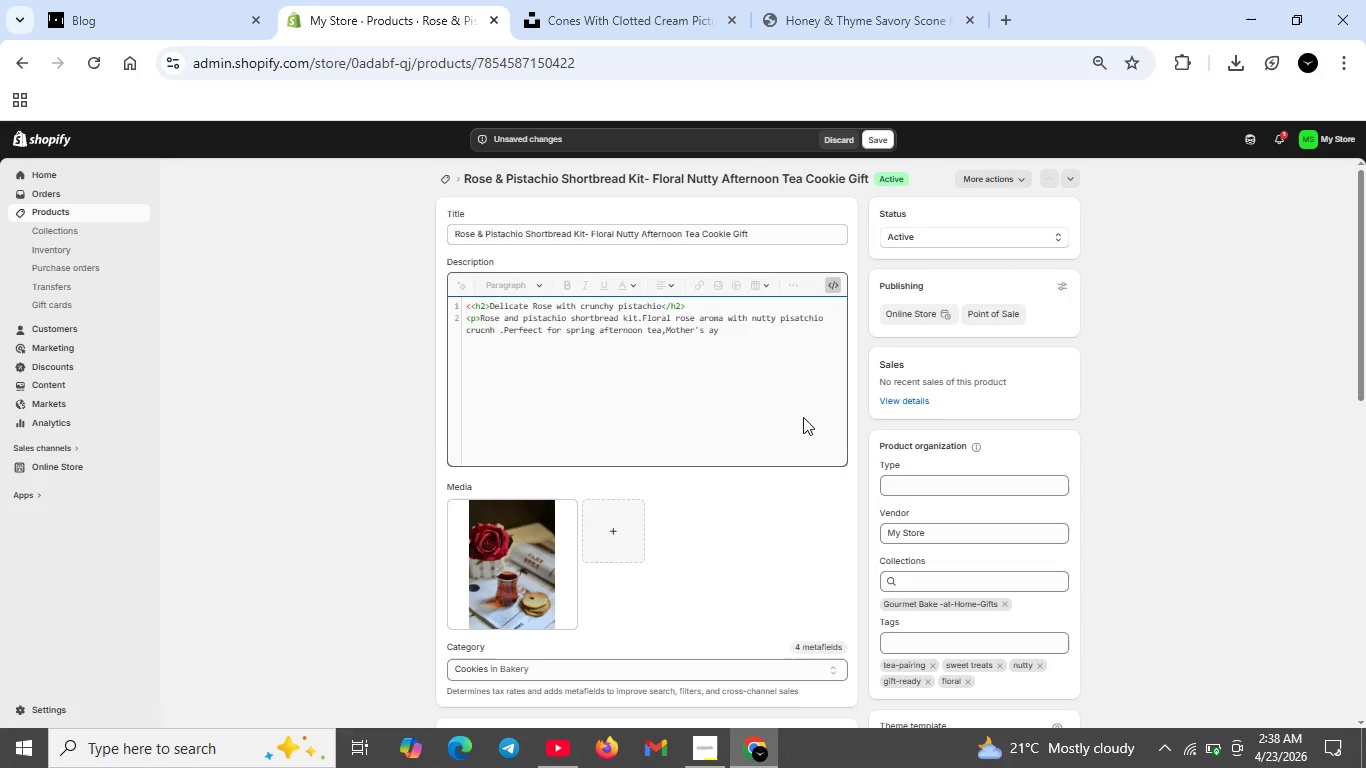 
key(D)
 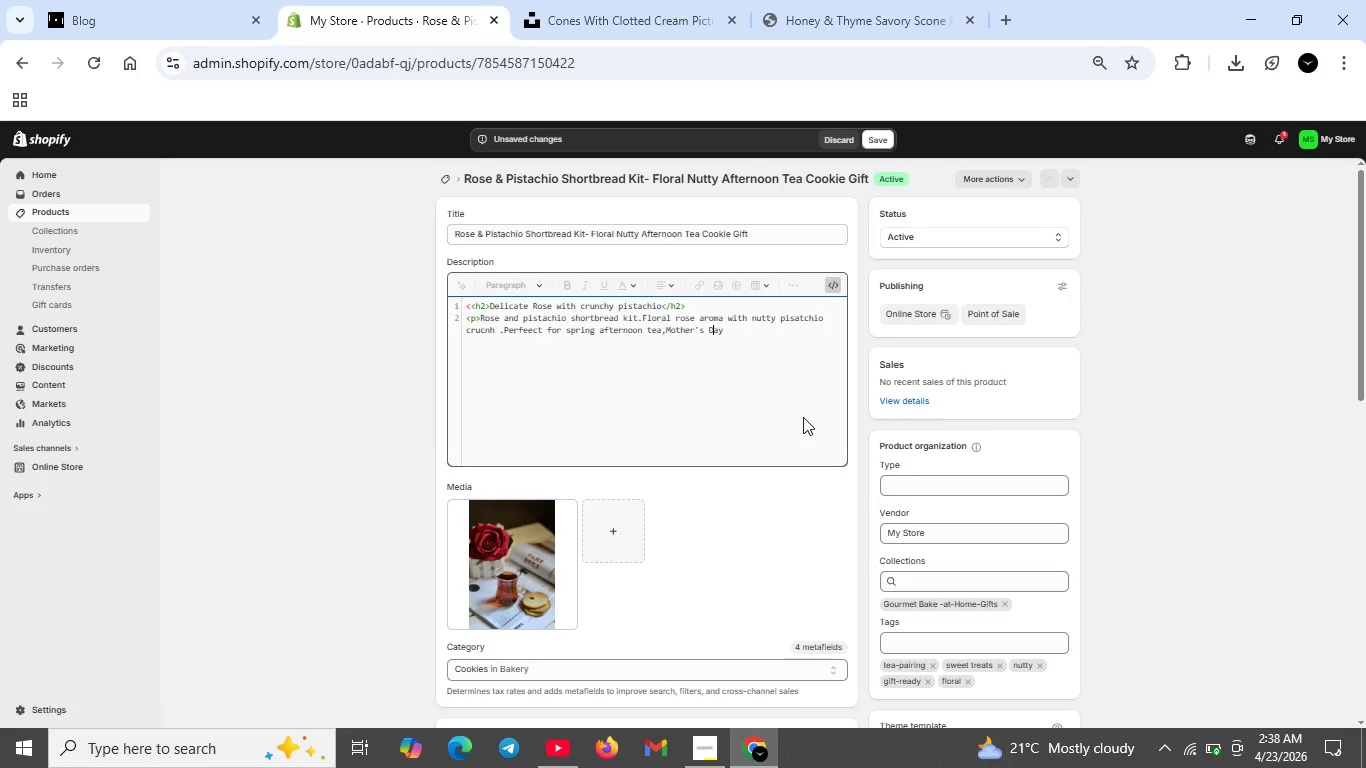 
key(CapsLock)
 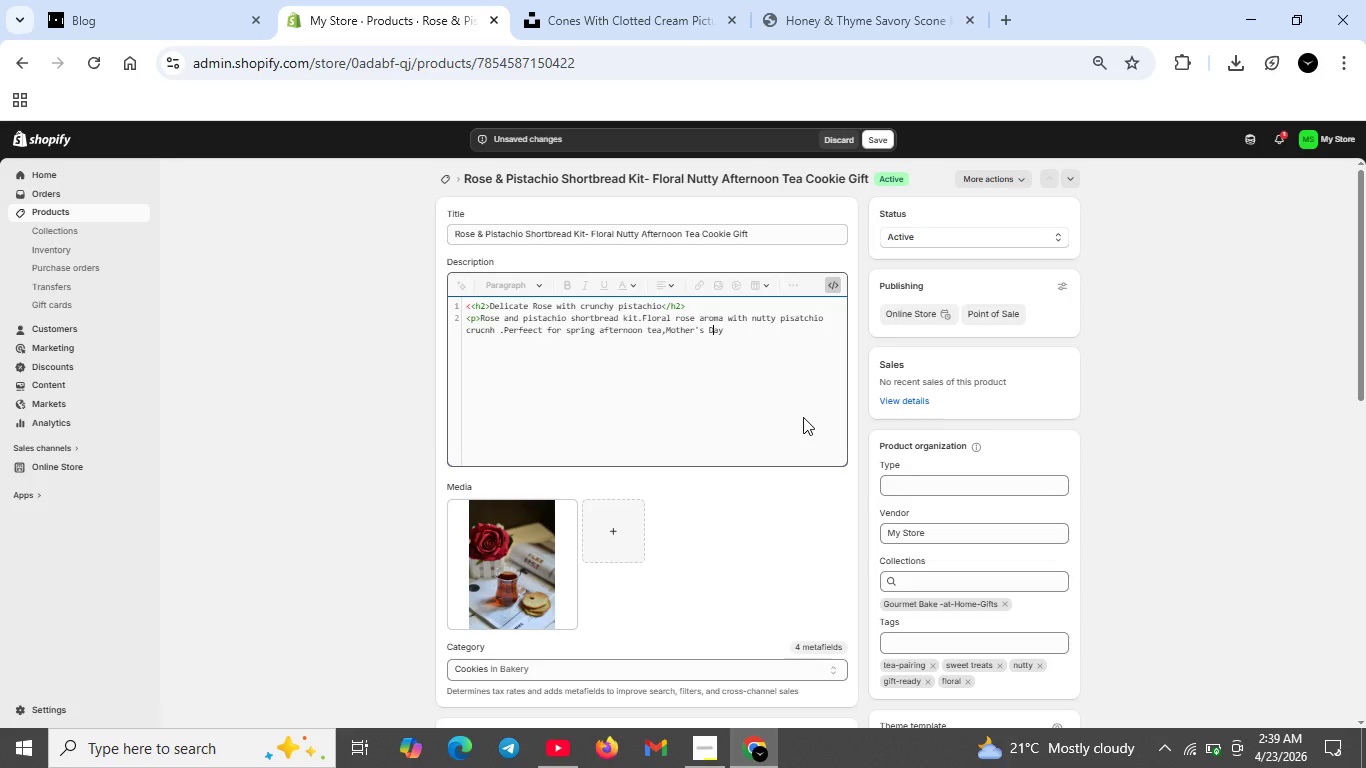 
key(ArrowRight)
 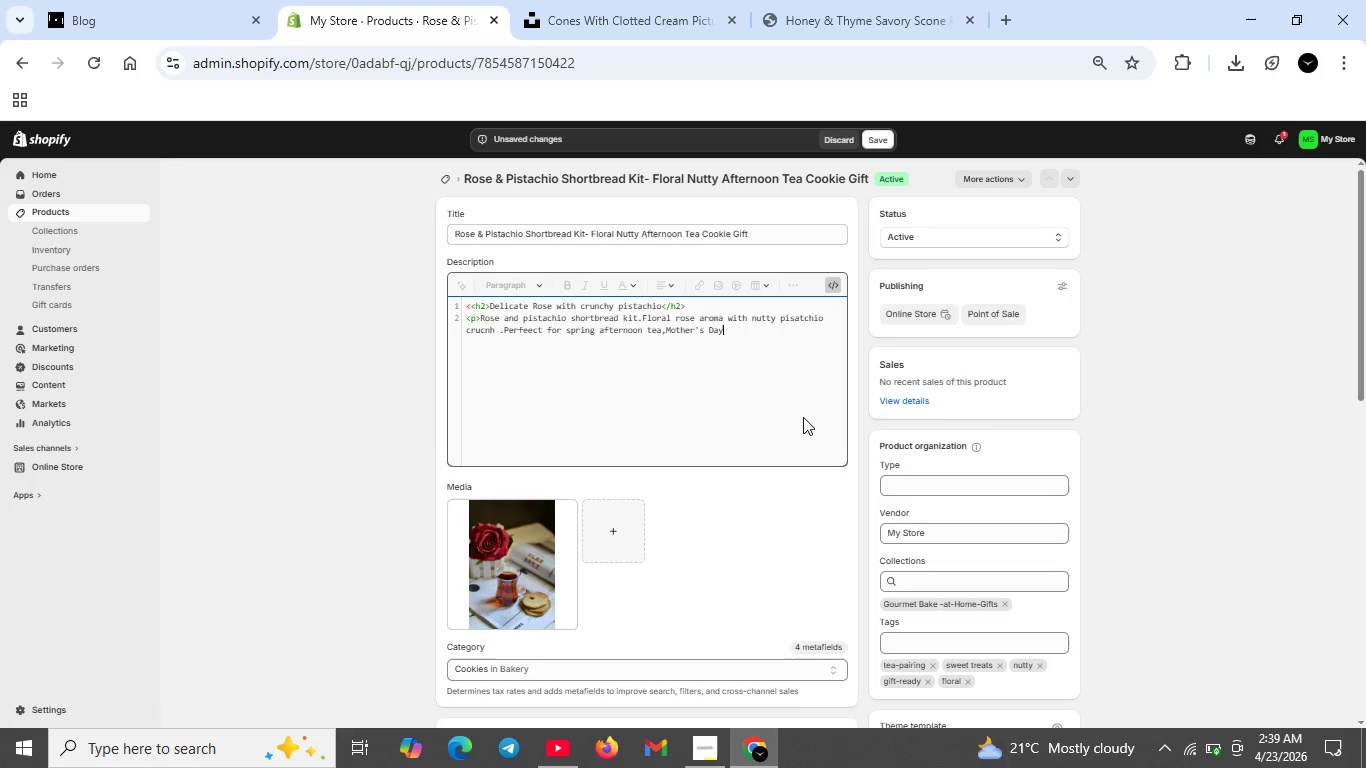 
key(ArrowRight)
 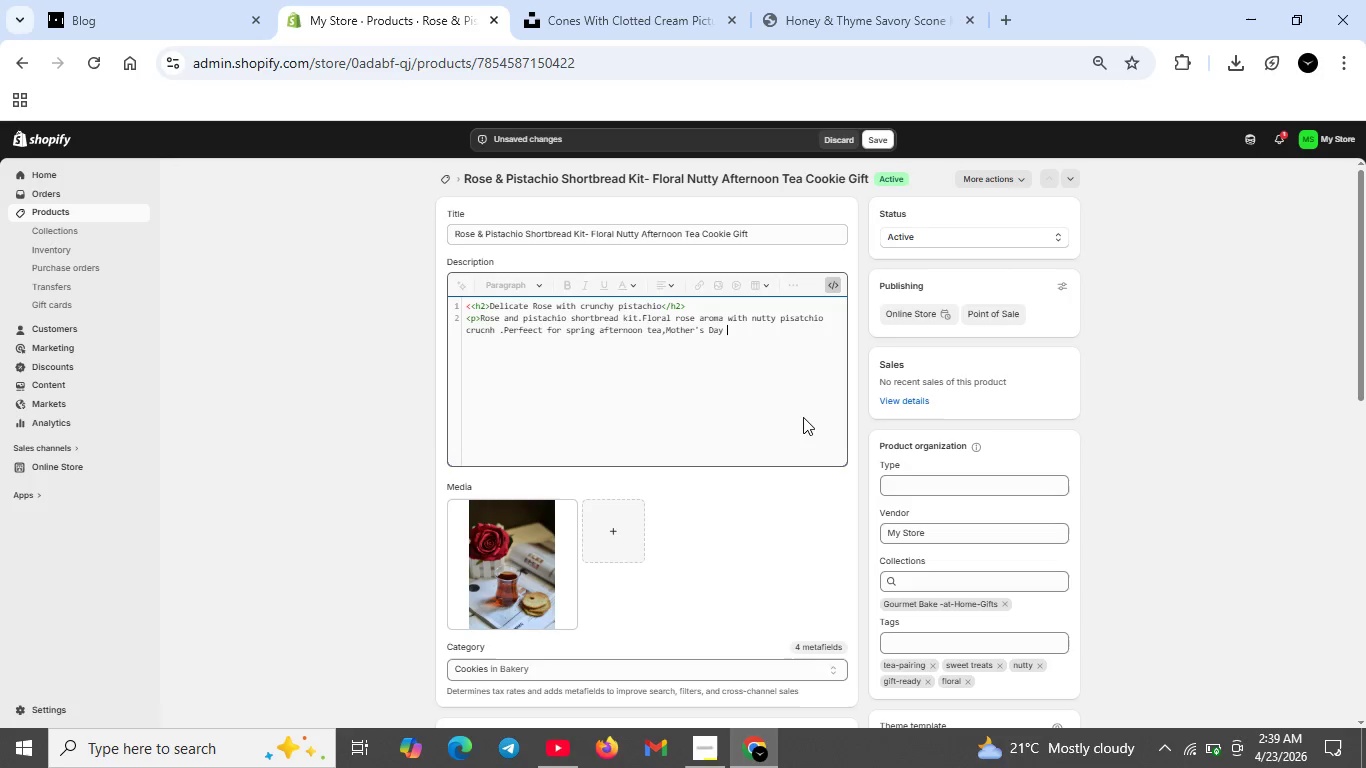 
key(ArrowRight)
 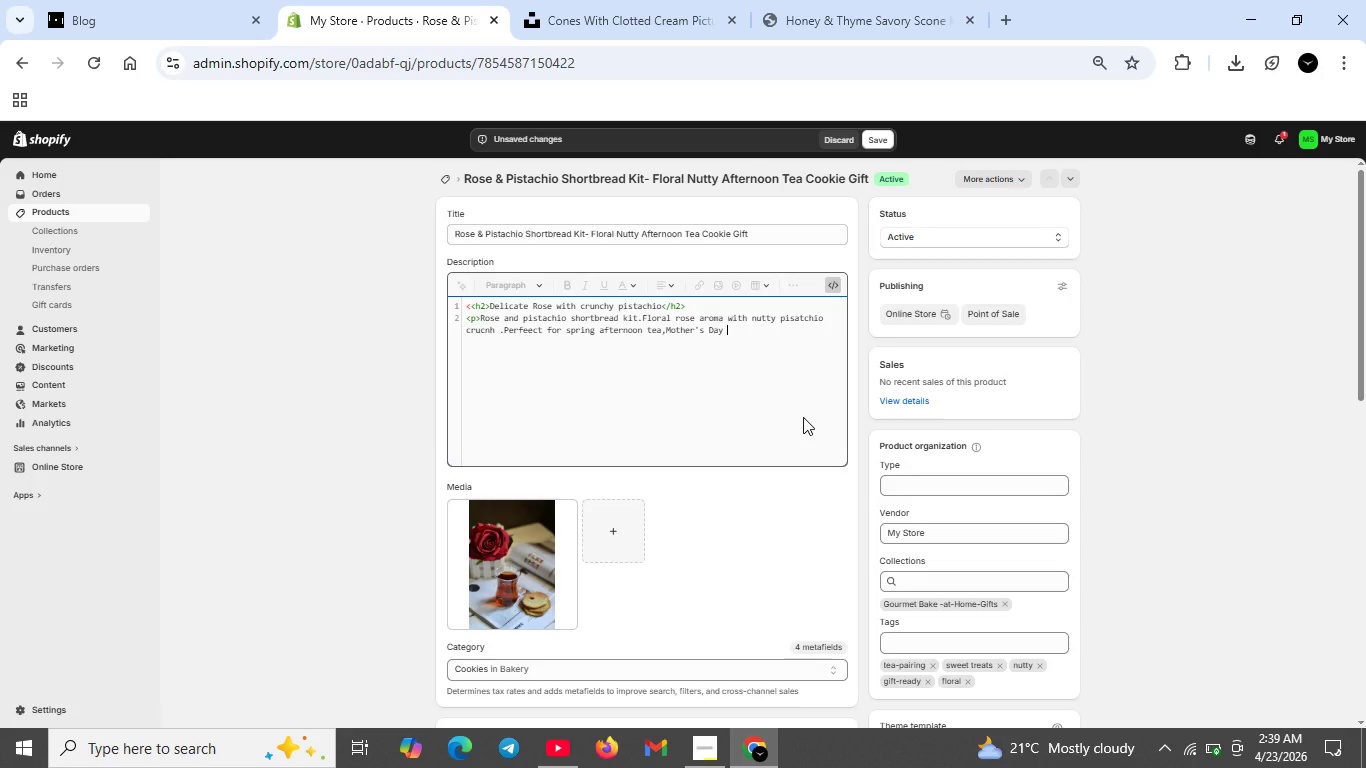 
type(, NS )
key(Backspace)
key(Backspace)
key(Backspace)
type(and bride )
 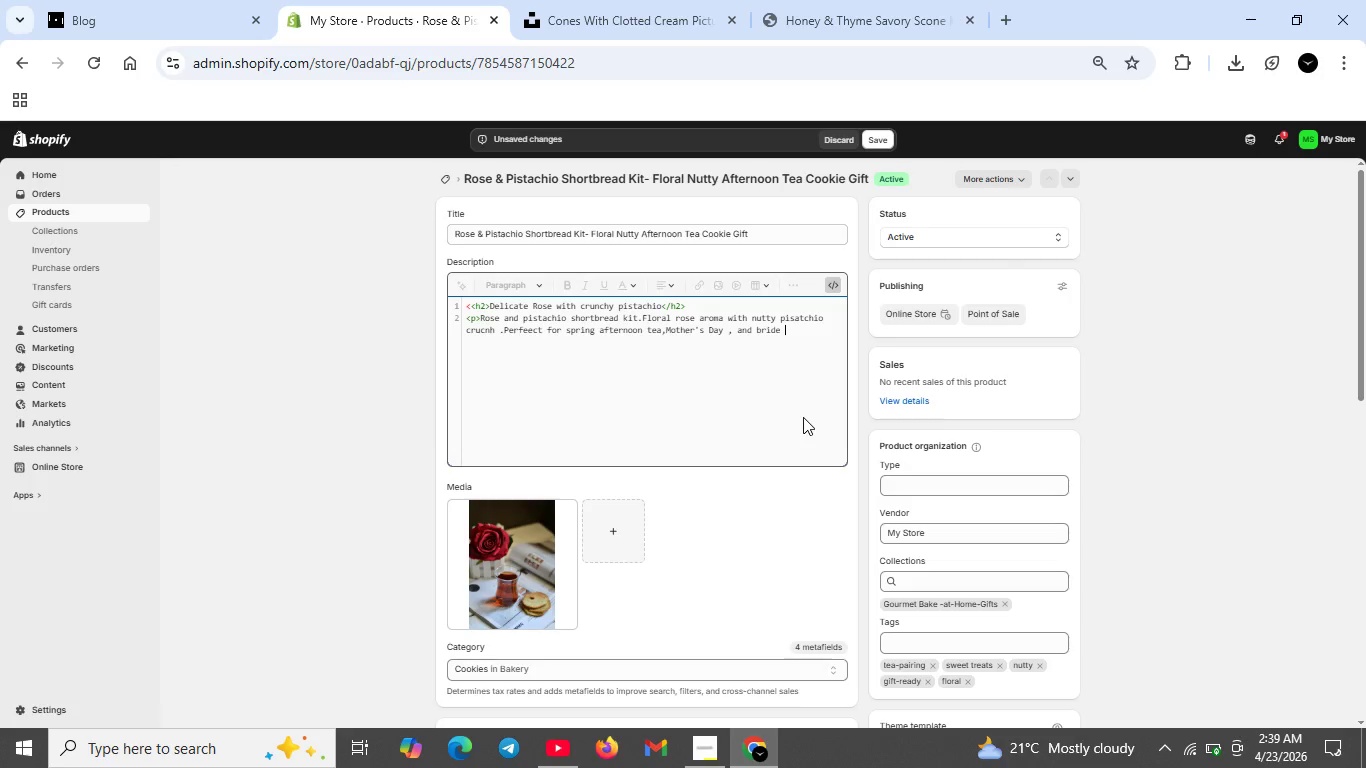 
key(Backspace)
key(Backspace)
type(al showers</p>)
 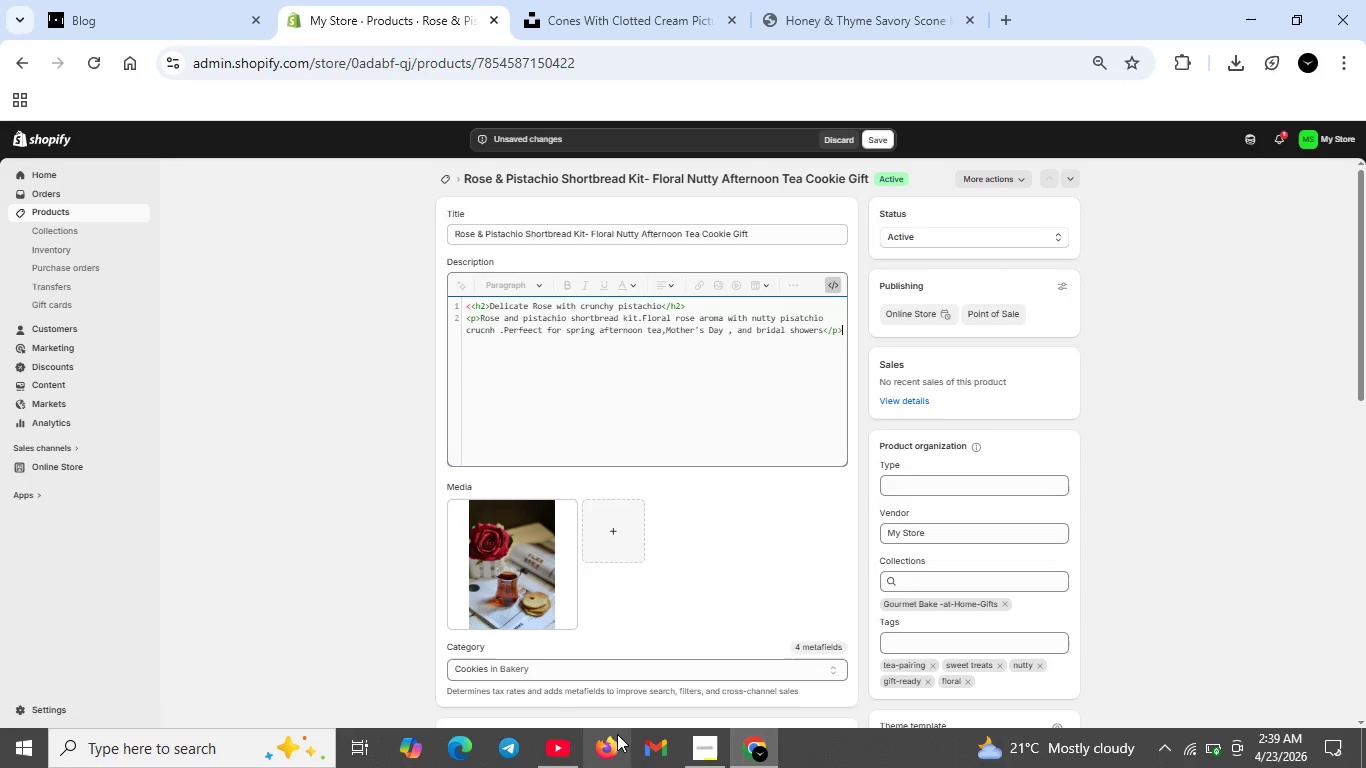 
left_click([571, 747])
 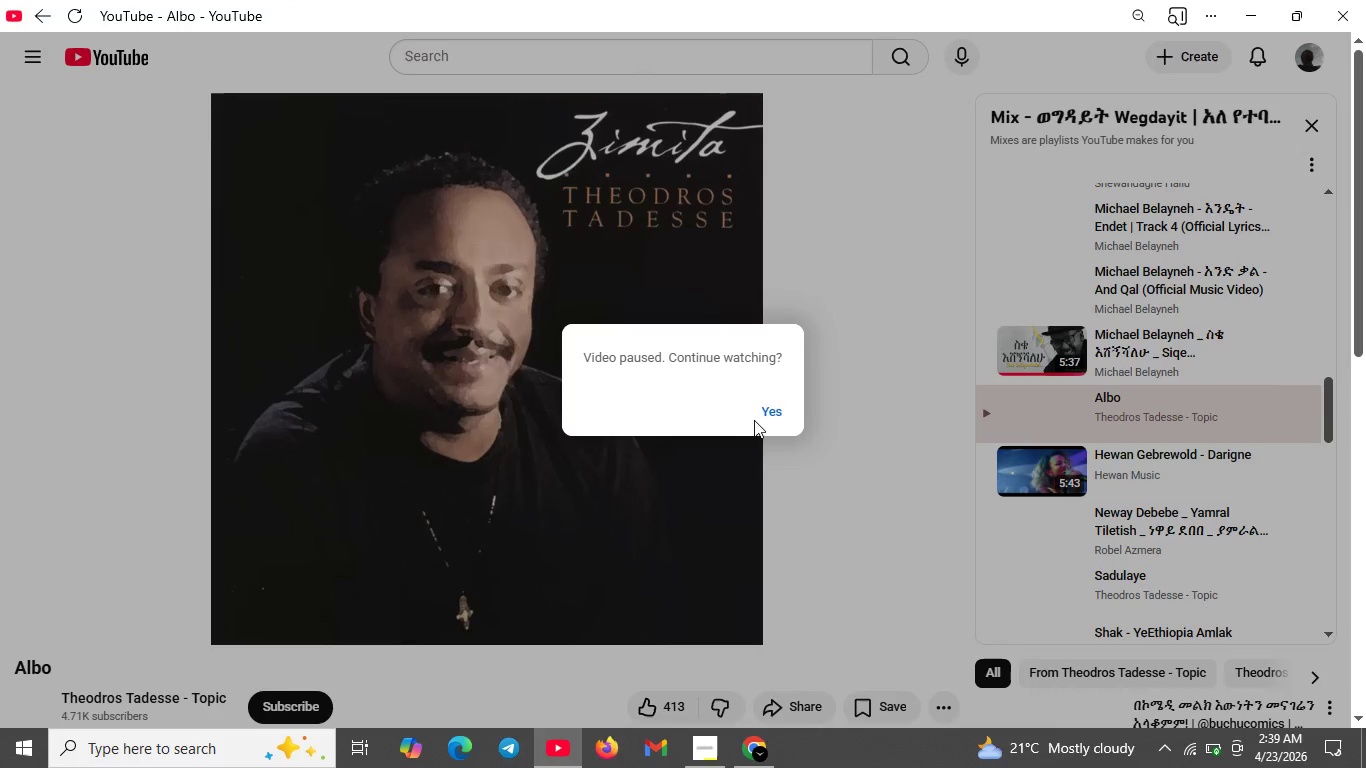 
left_click([764, 407])
 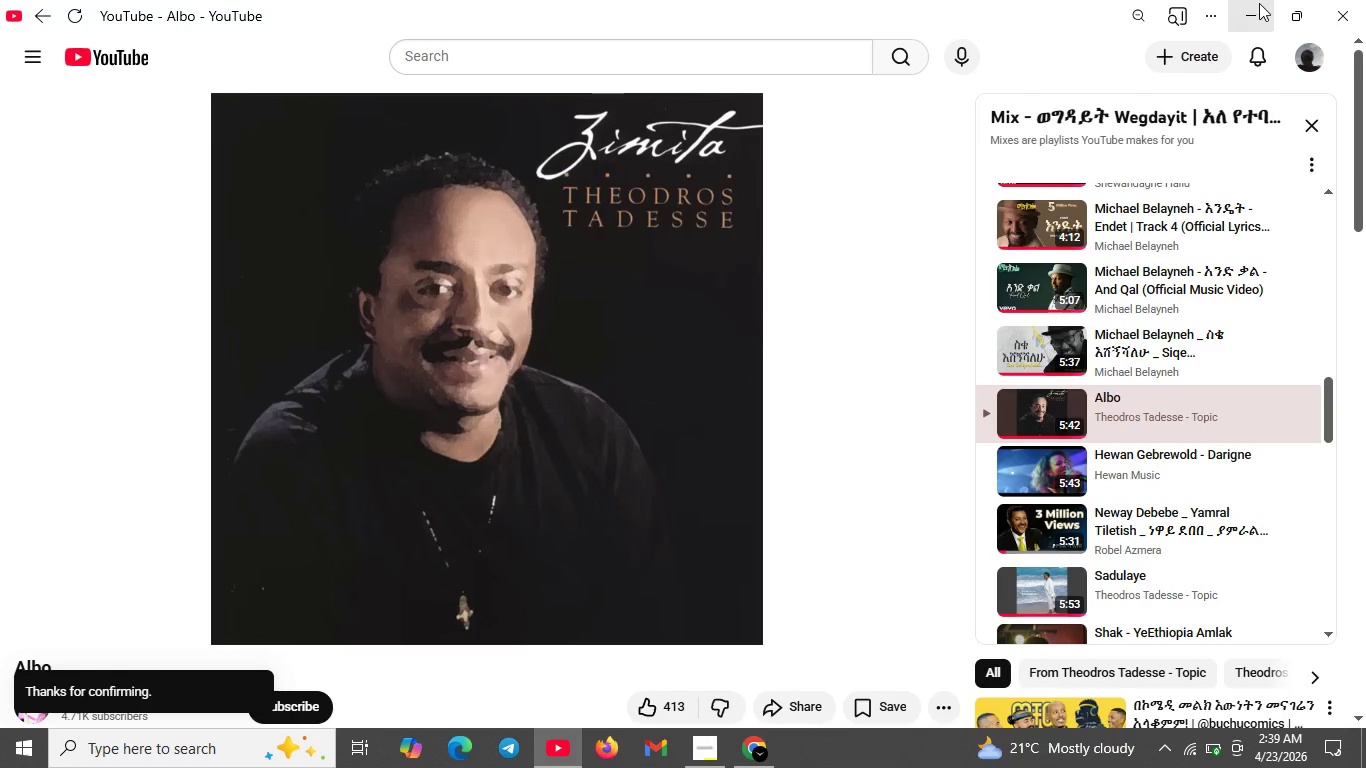 
left_click([1259, 3])
 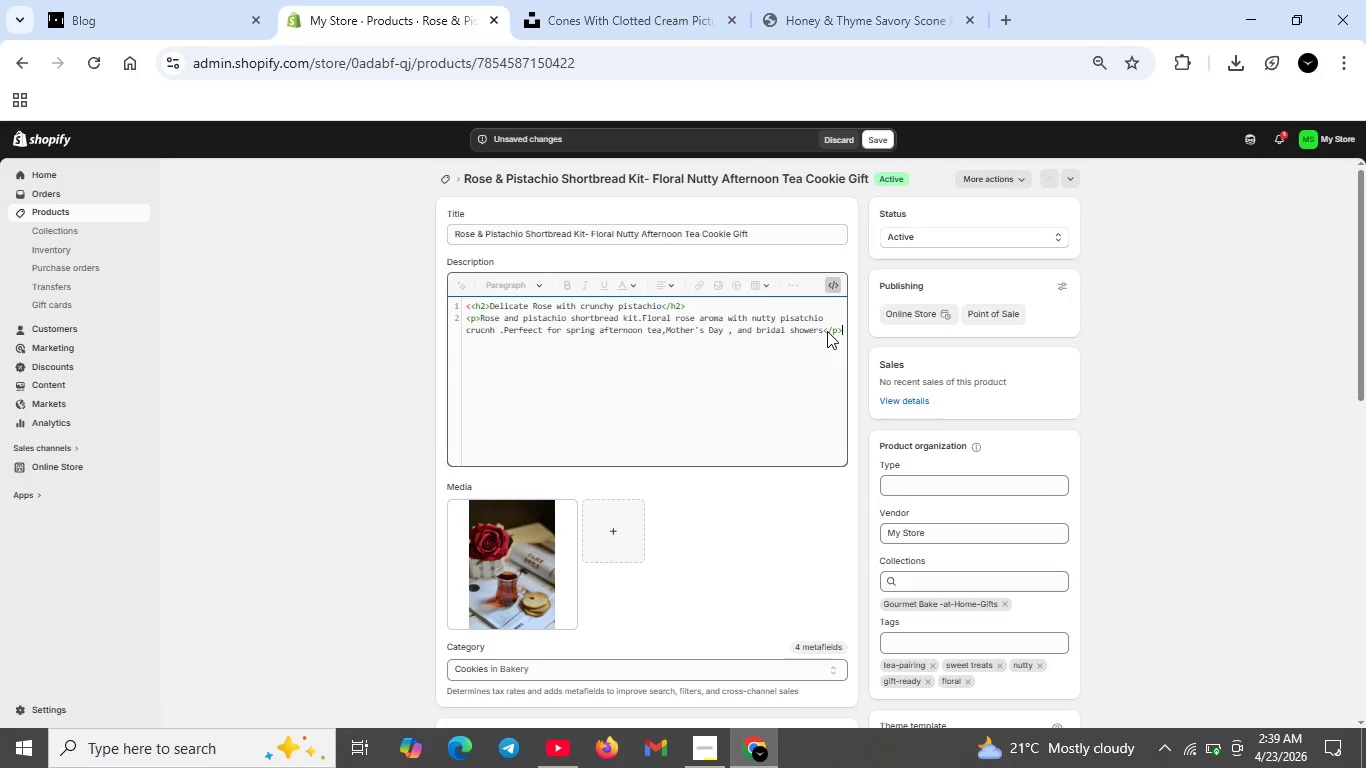 
key(Shift+ShiftRight)
 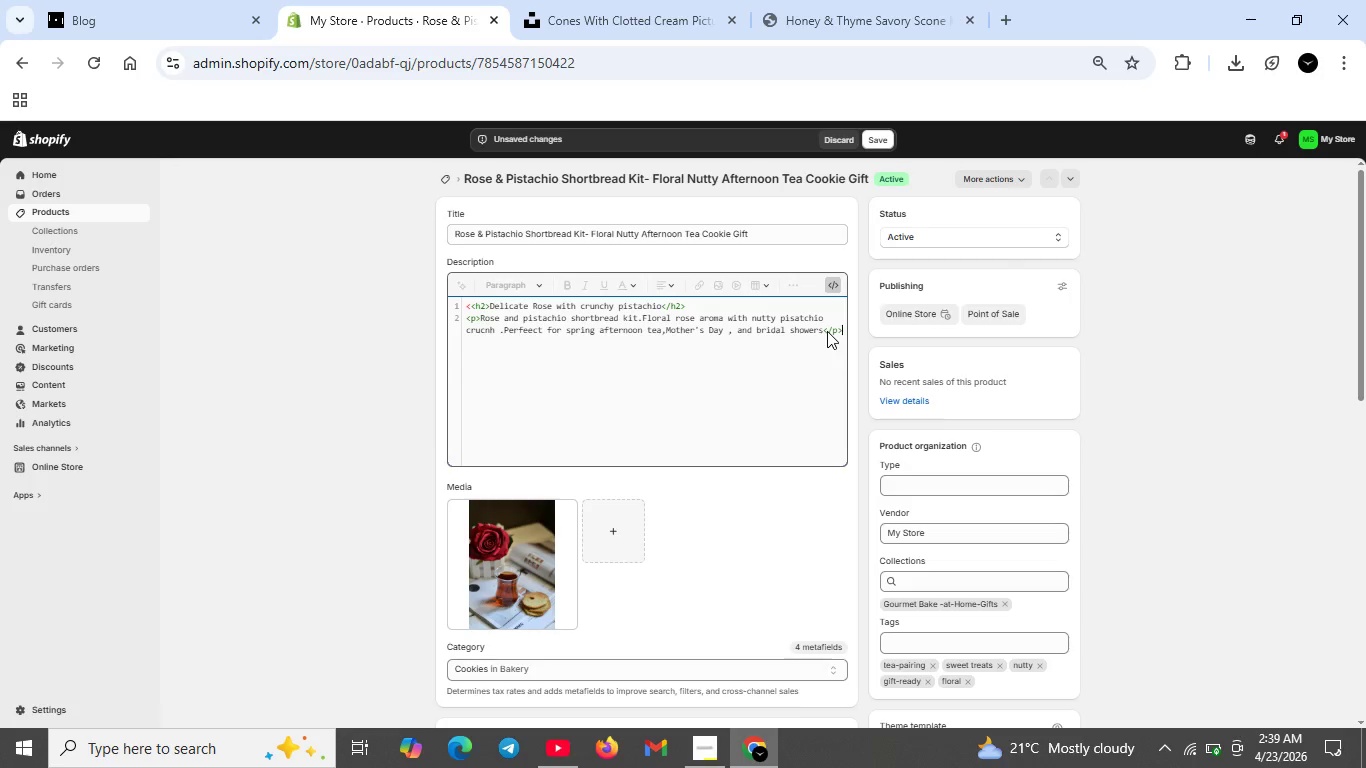 
key(Shift+Enter)
 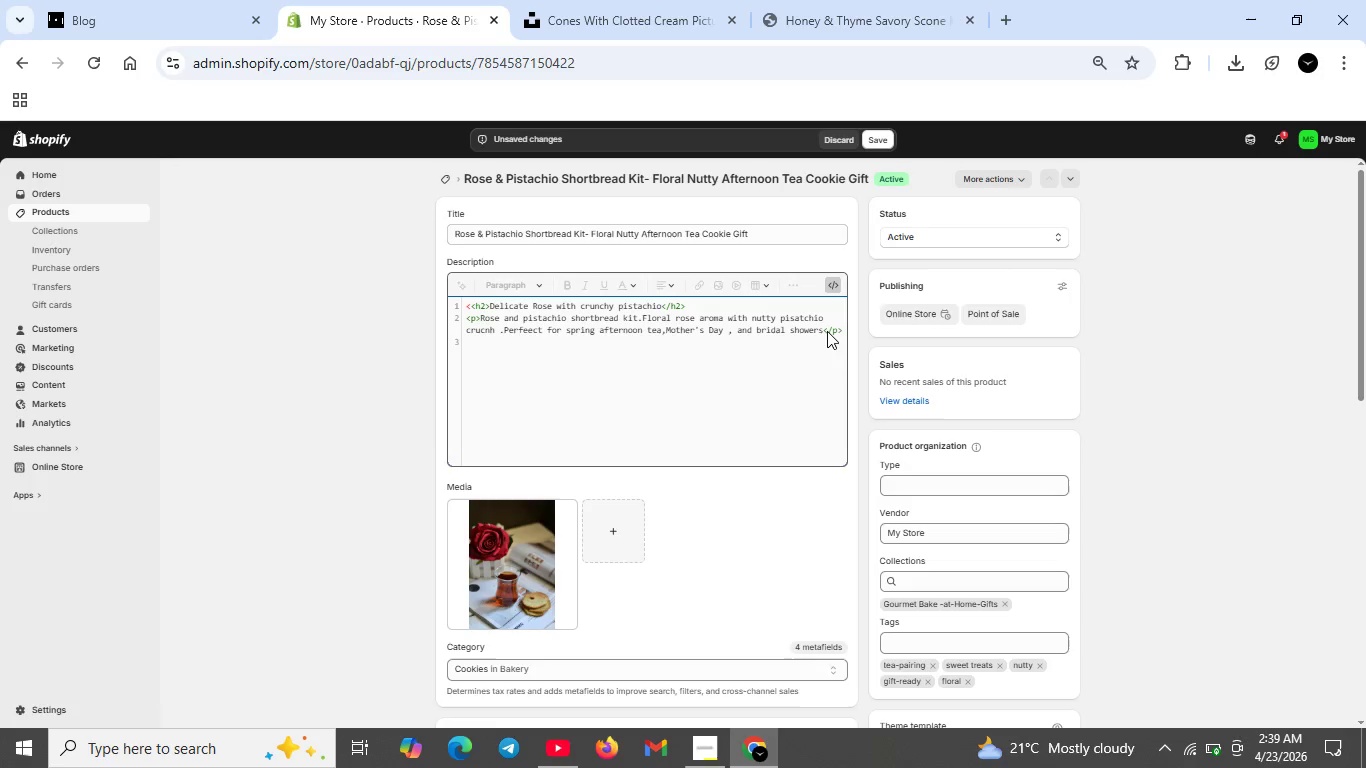 
type(<I)
key(Backspace)
type(UL)
key(Backspace)
key(Backspace)
type(H3 w)
key(Backspace)
key(Backspace)
type(>Whats)
key(Backspace)
key(Backspace)
key(Backspace)
key(Backspace)
key(Backspace)
 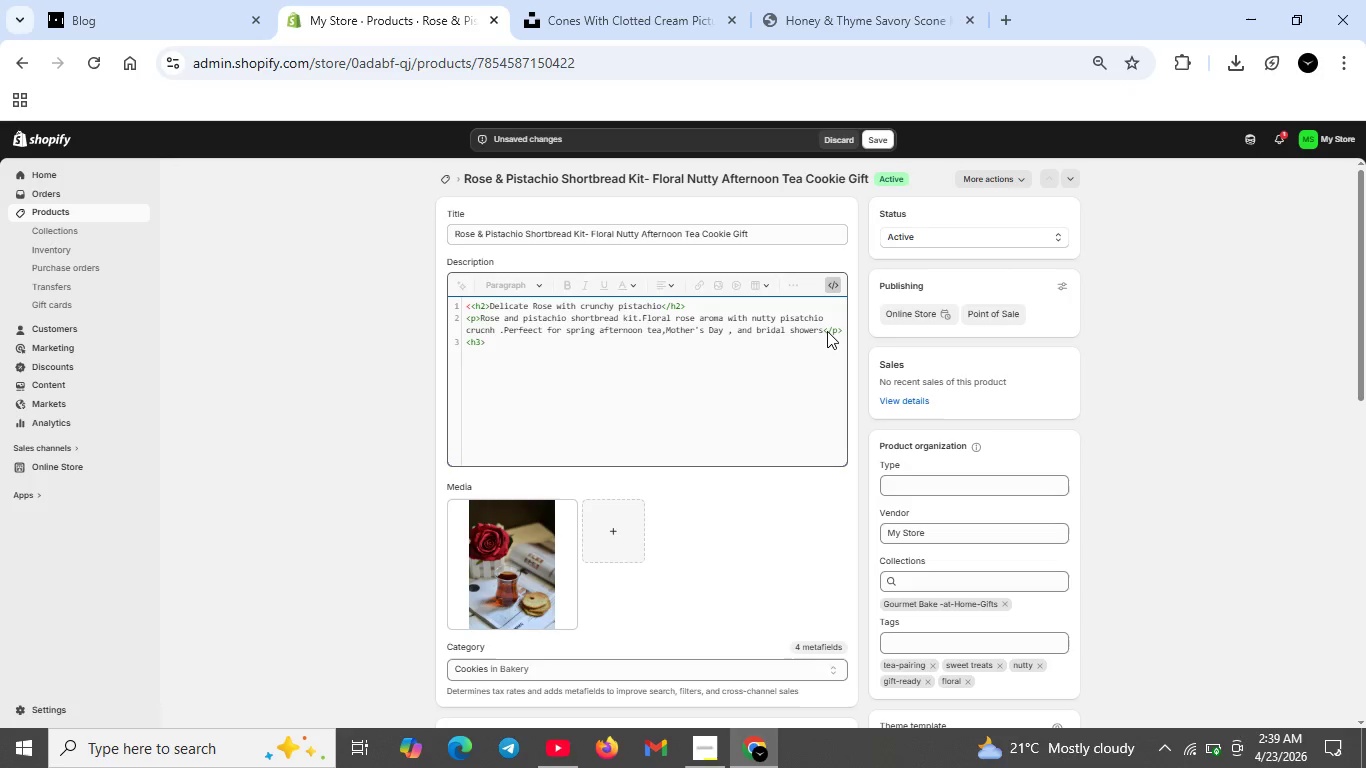 
type(What's Inside</h3>)
 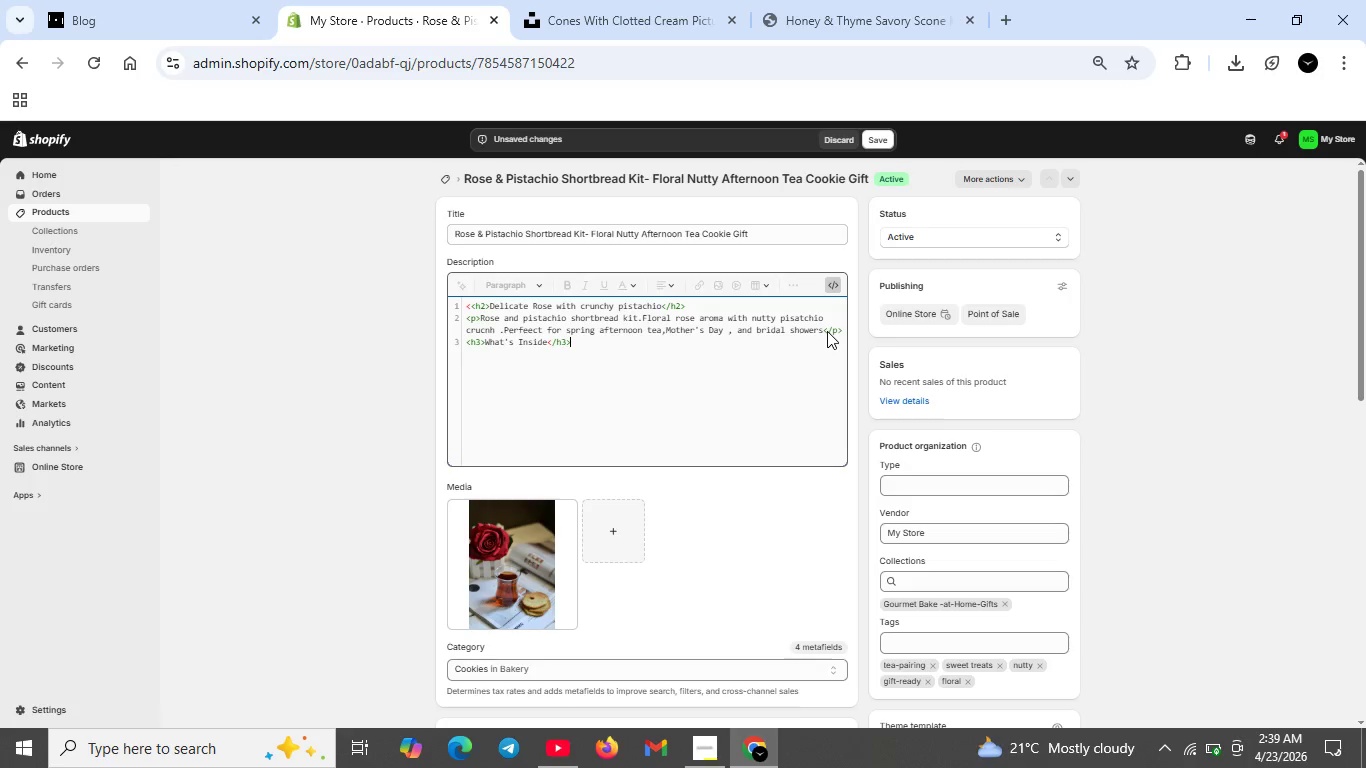 
key(Shift+Enter)
 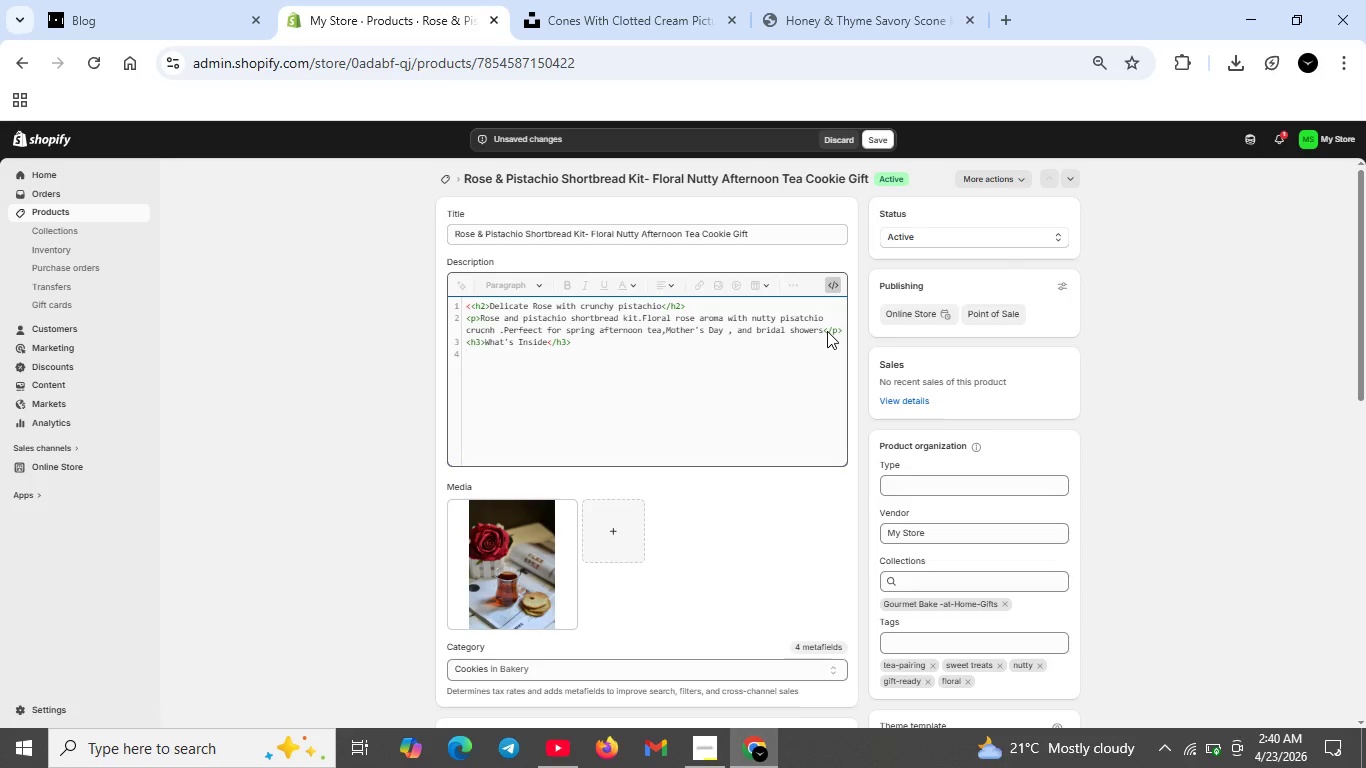 
type(<ul>)
 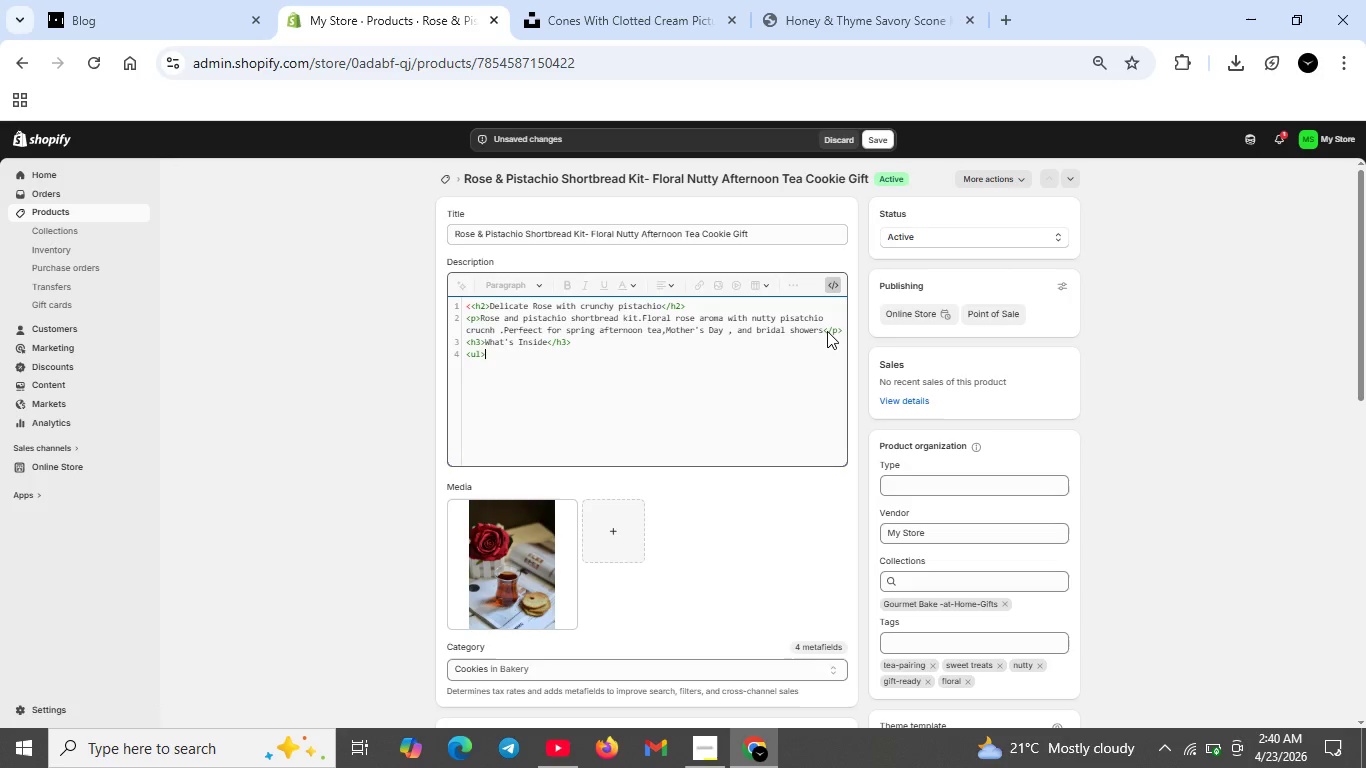 
key(Shift+Enter)
 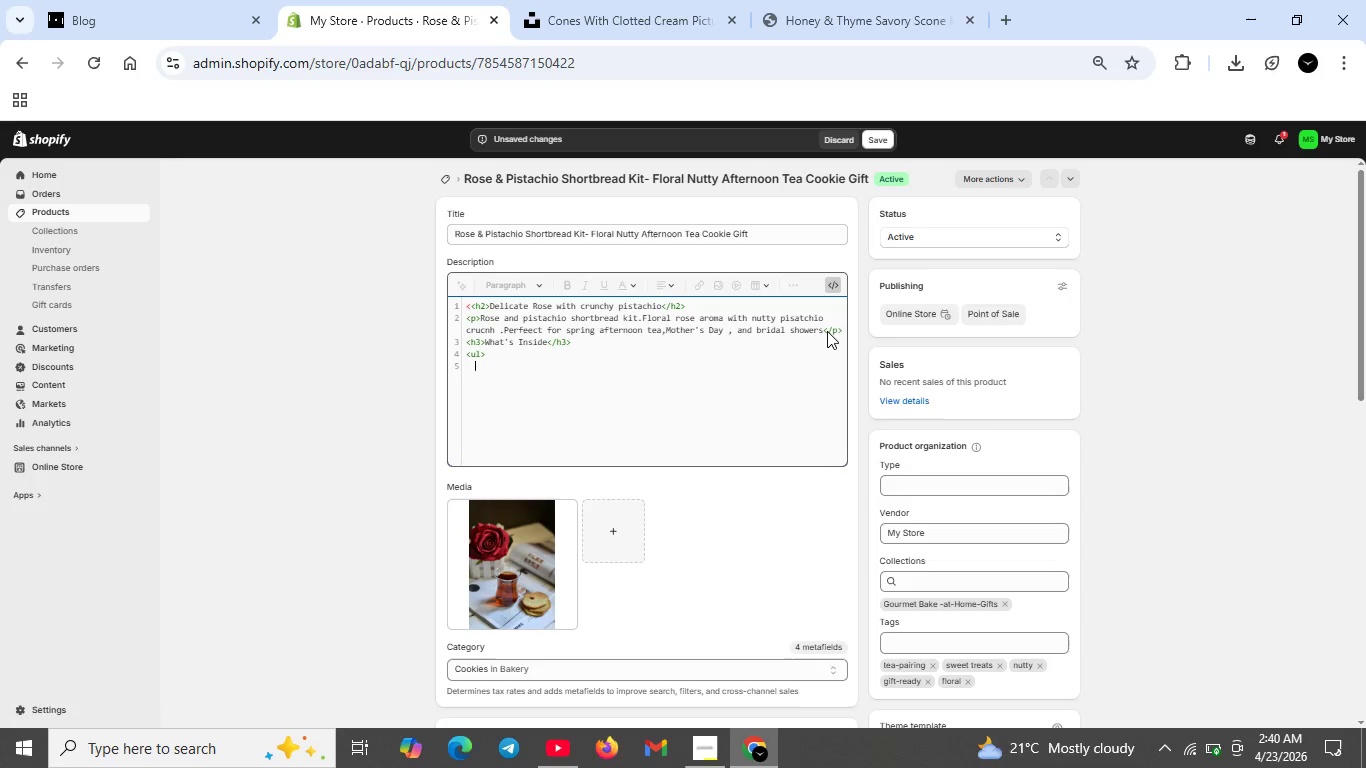 
type(<li>)
 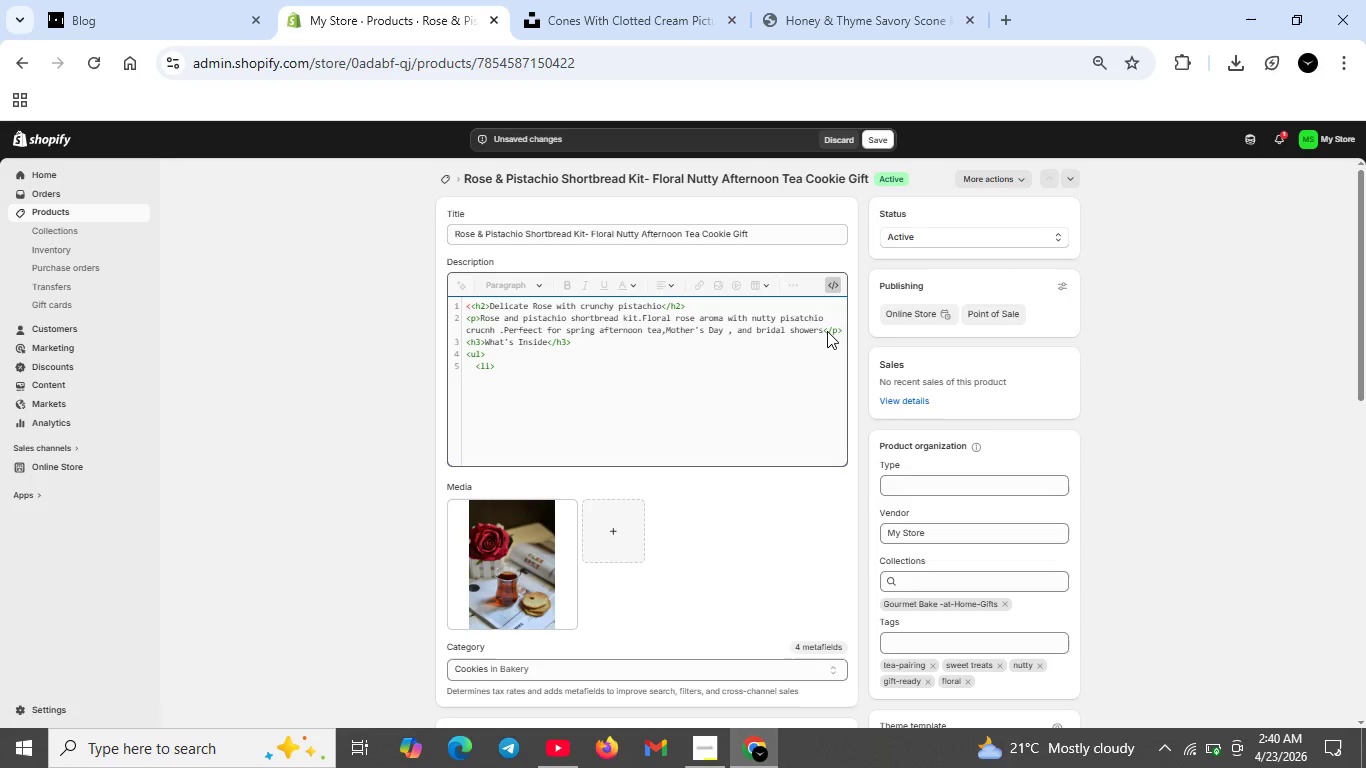 
key(ArrowLeft)
 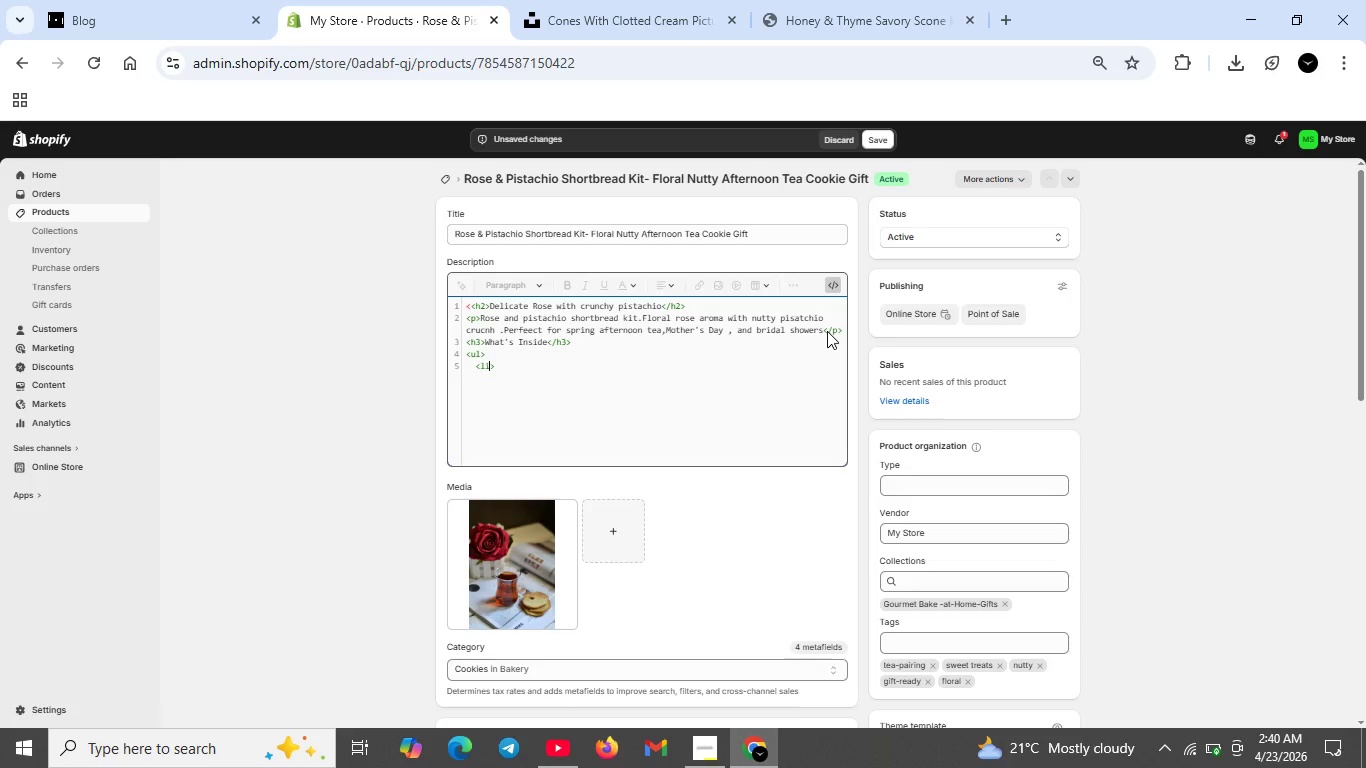 
key(ArrowLeft)
 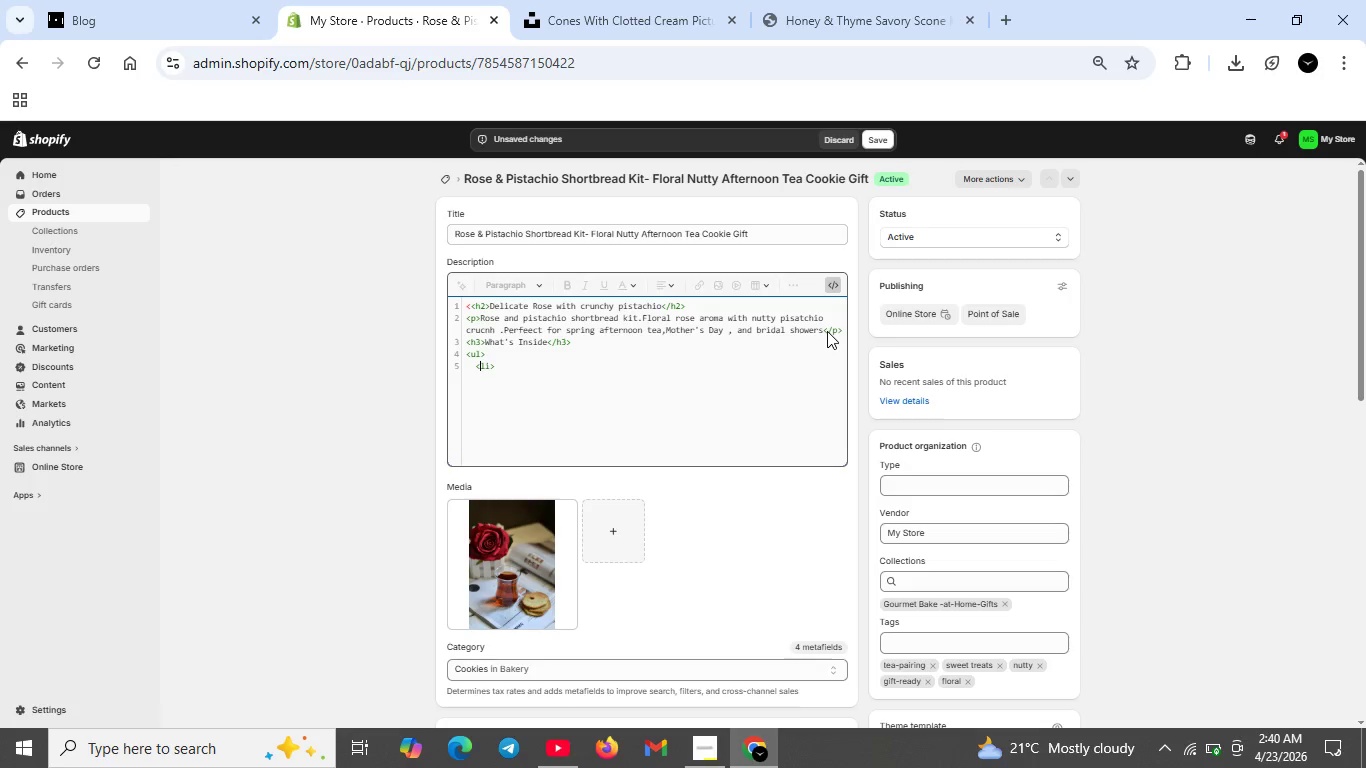 
key(ArrowLeft)
 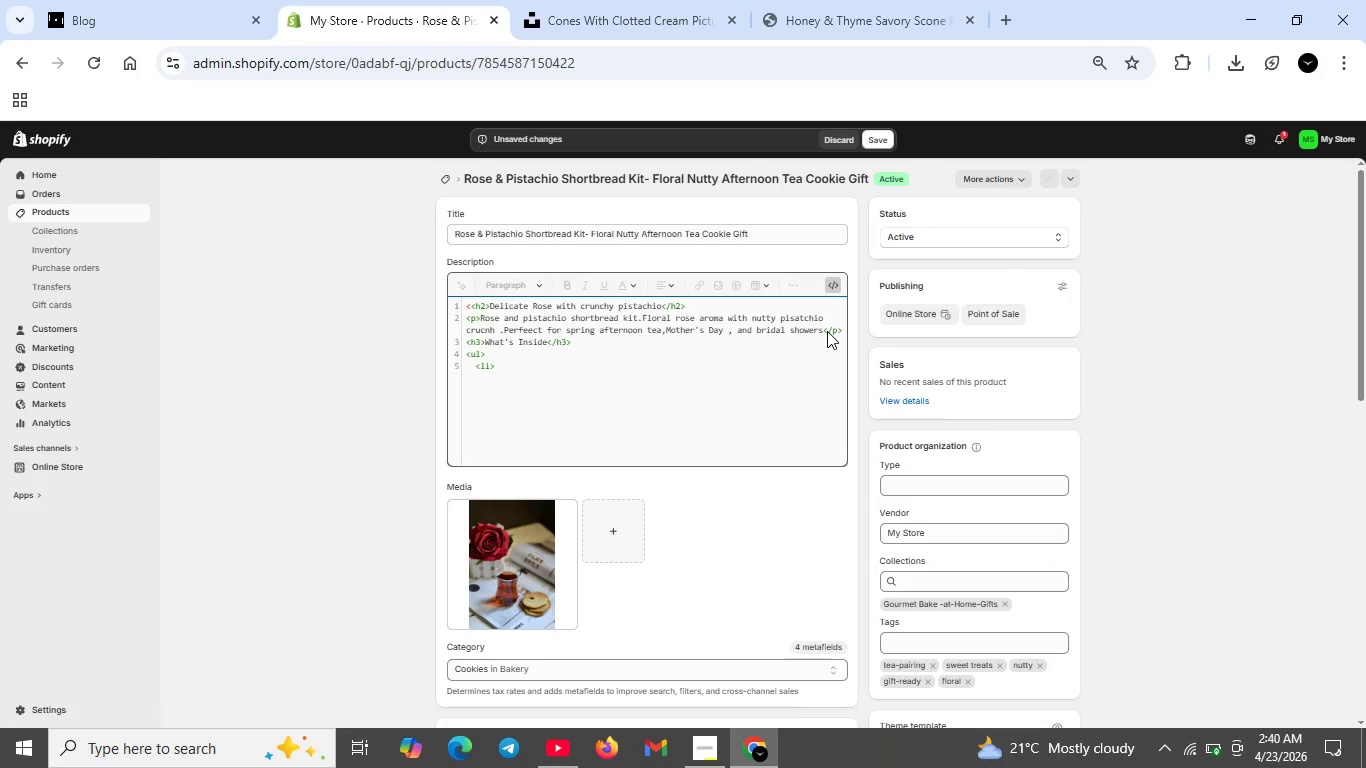 
key(Backspace)
 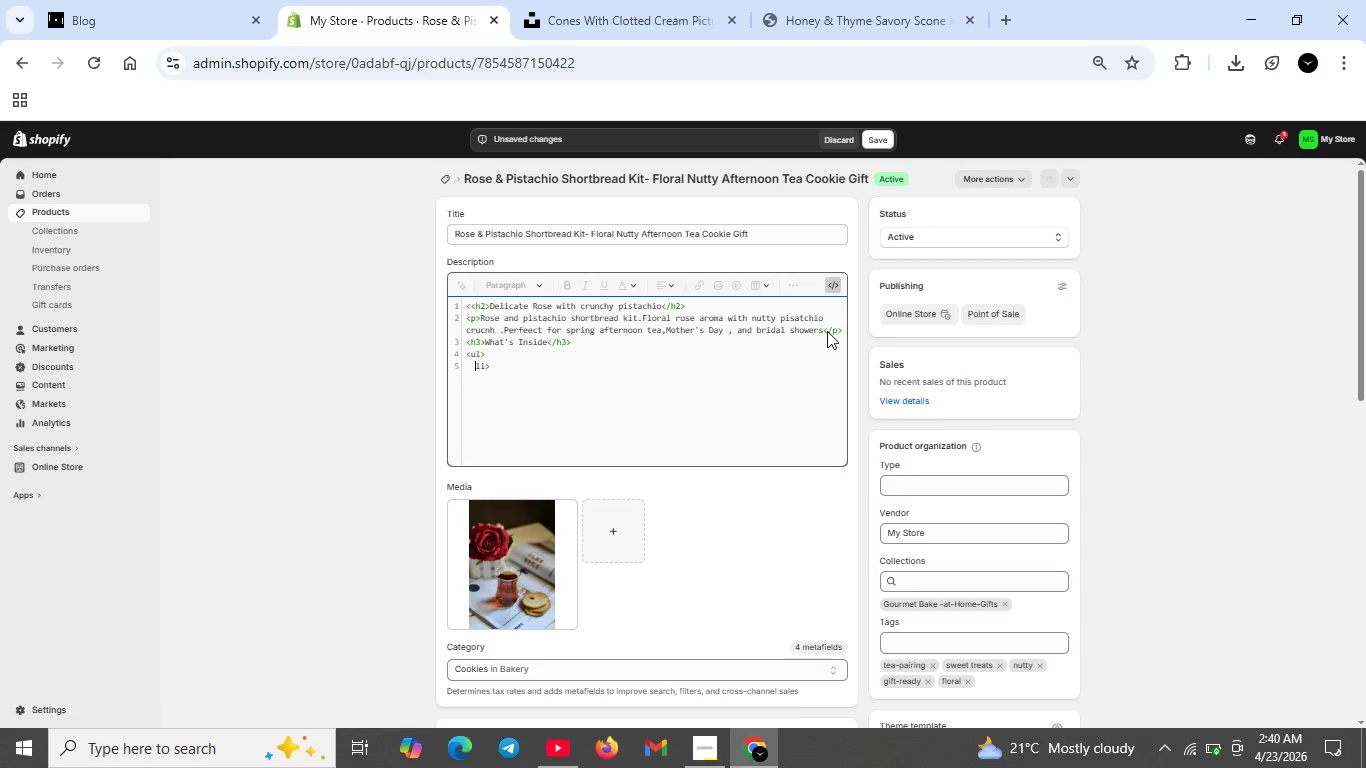 
key(Backspace)
 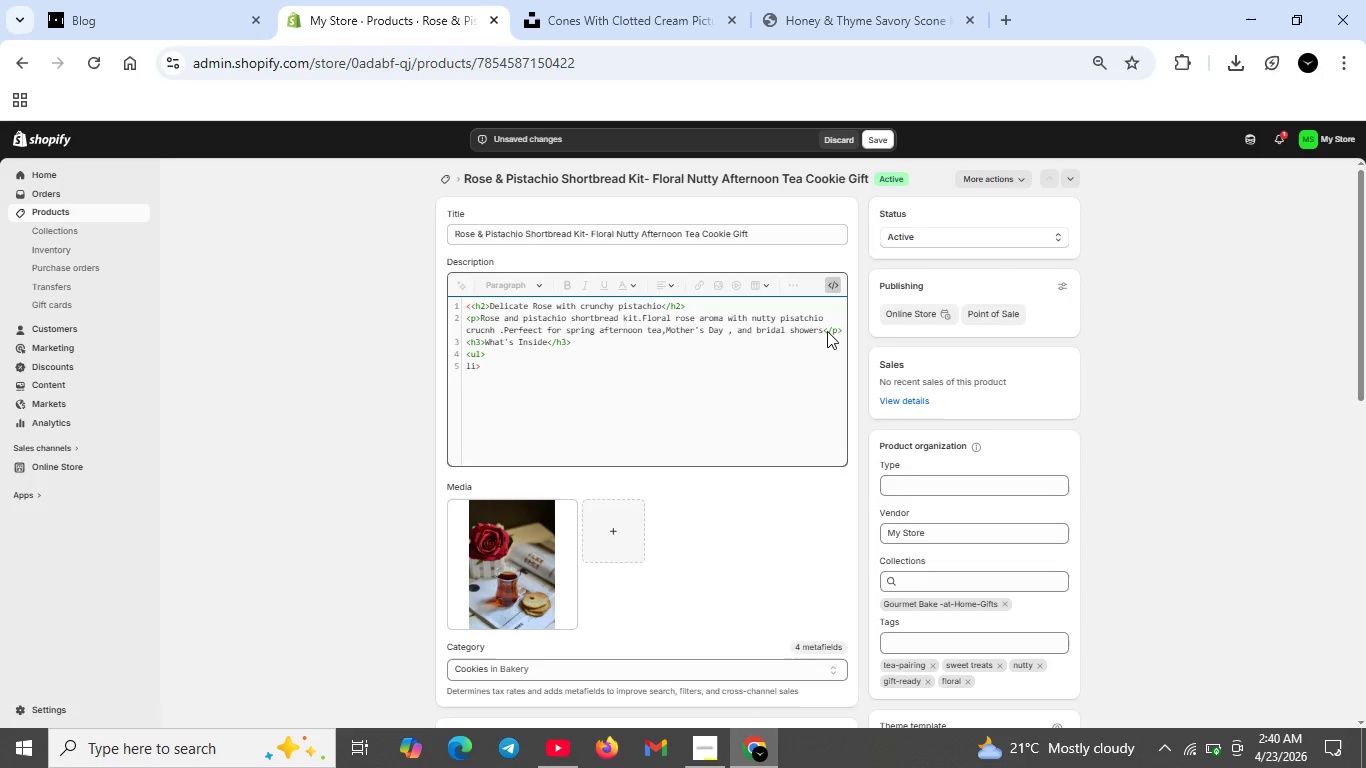 
key(Shift+Comma)
 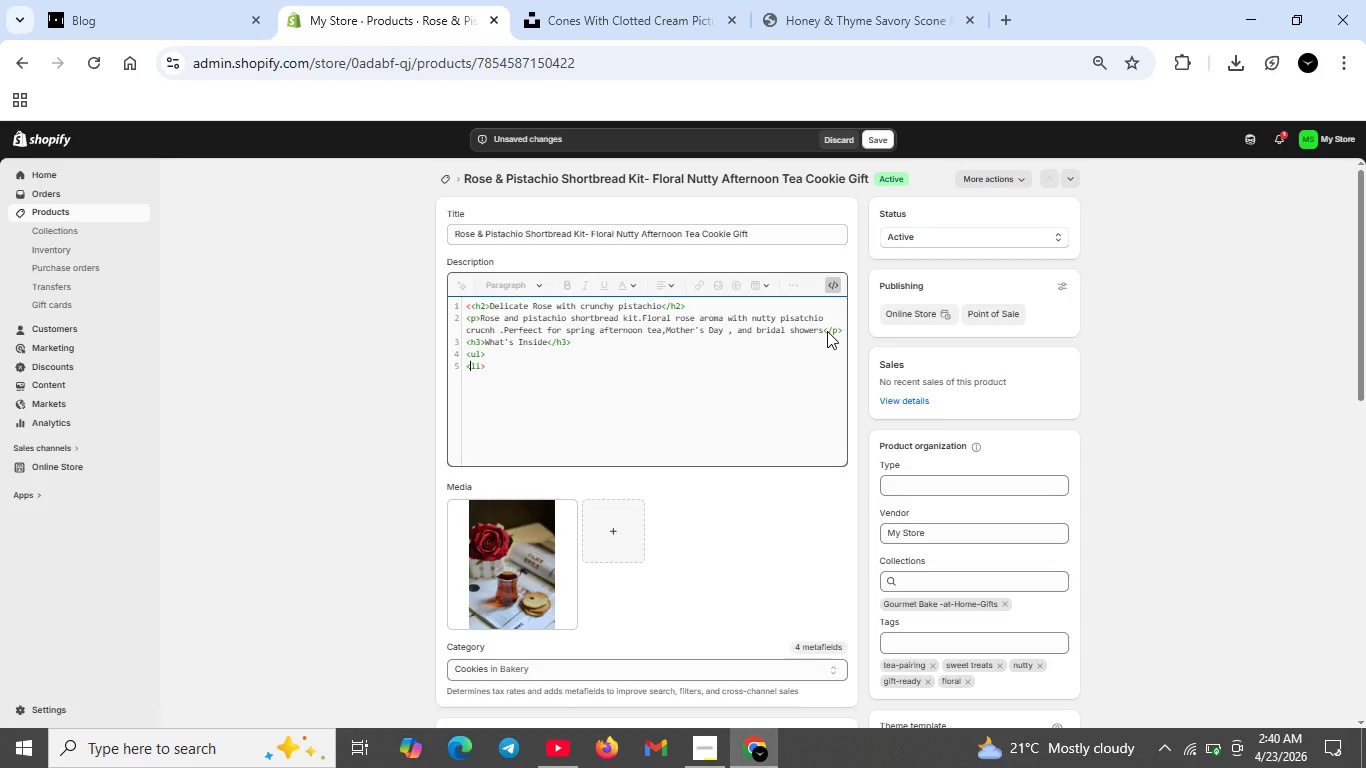 
key(ArrowRight)
 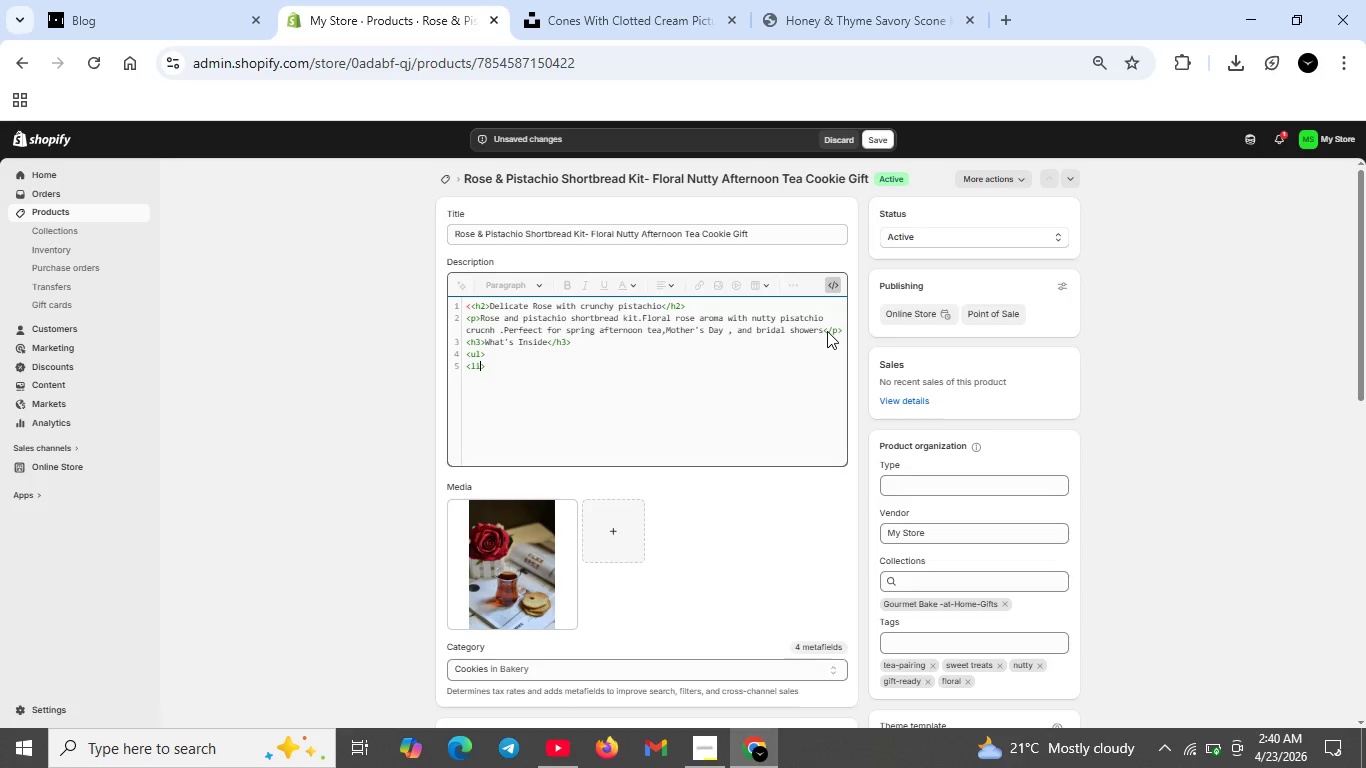 
key(ArrowRight)
 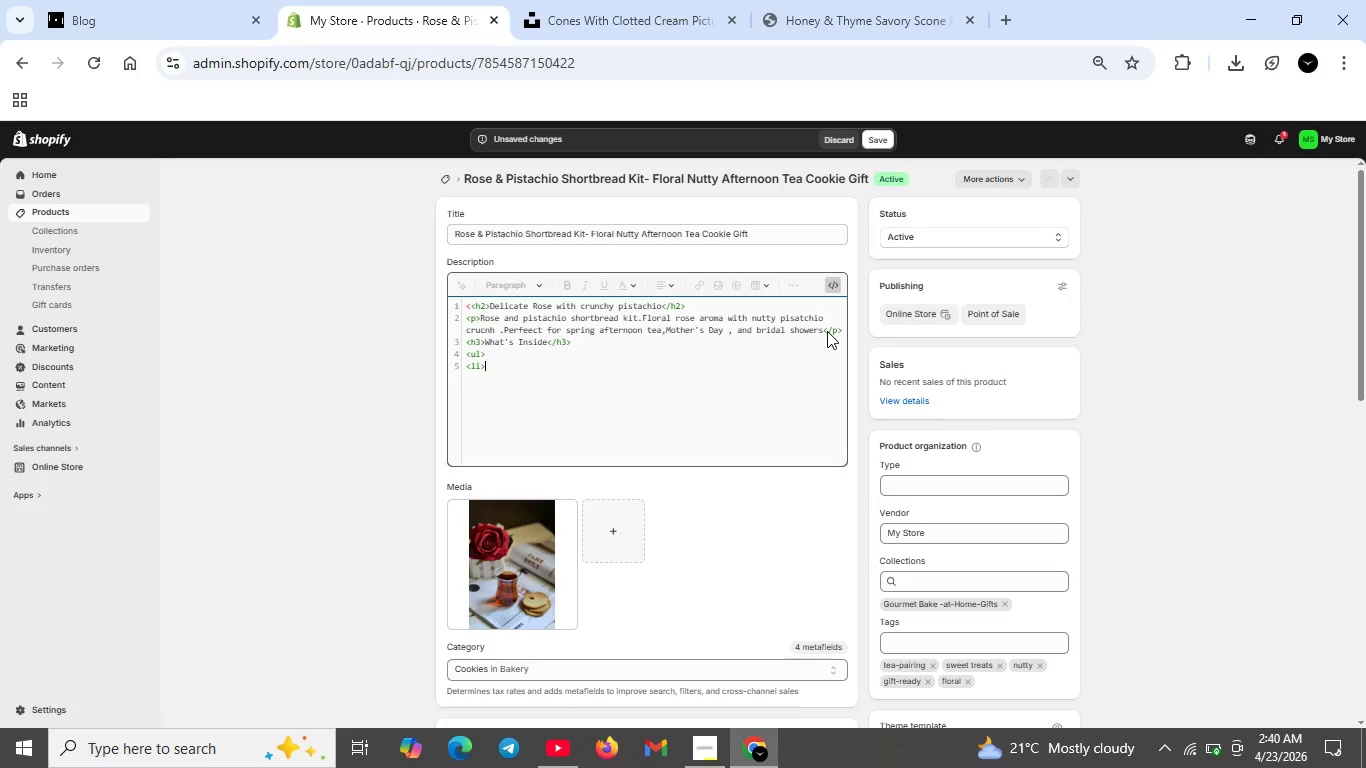 
key(ArrowRight)
 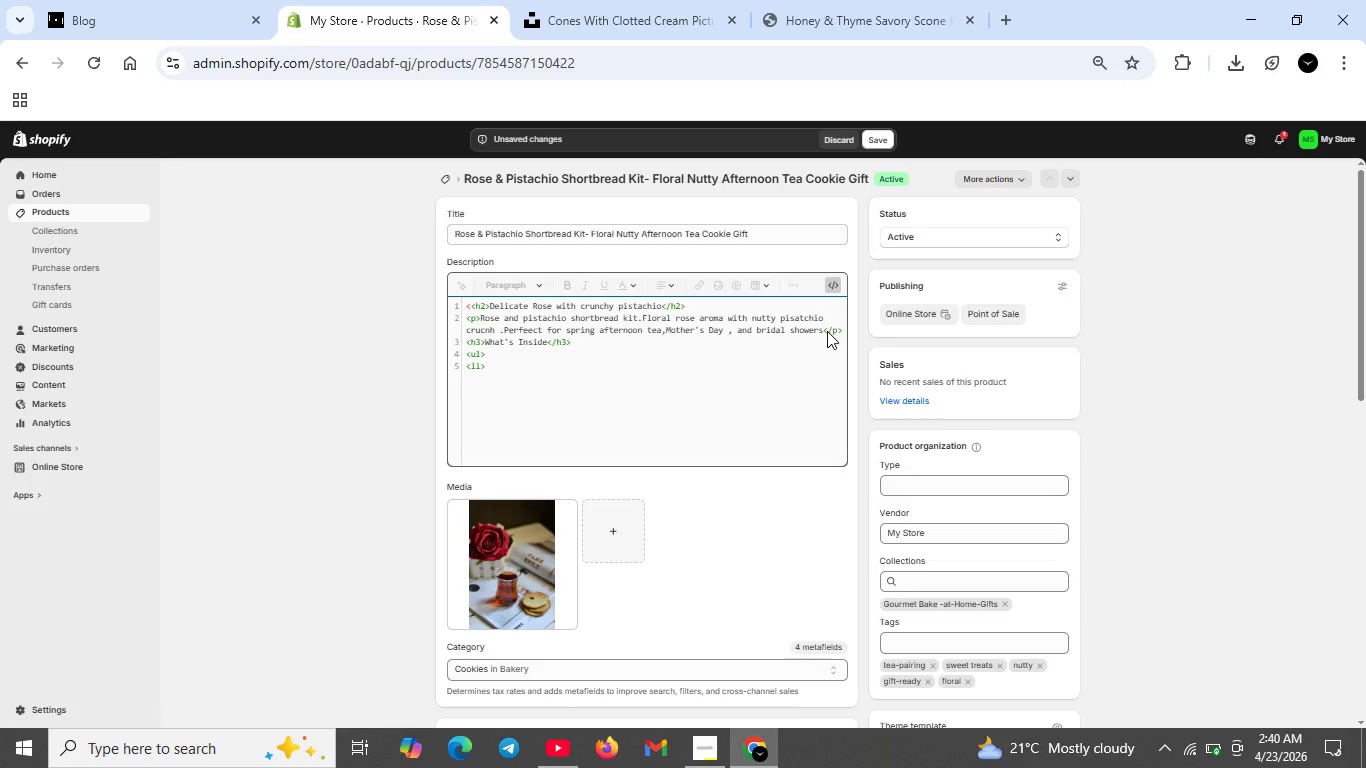 
type(Pre )
key(Backspace)
type(-measured dry ix)
key(Backspace)
key(Backspace)
type(mix </li>)
 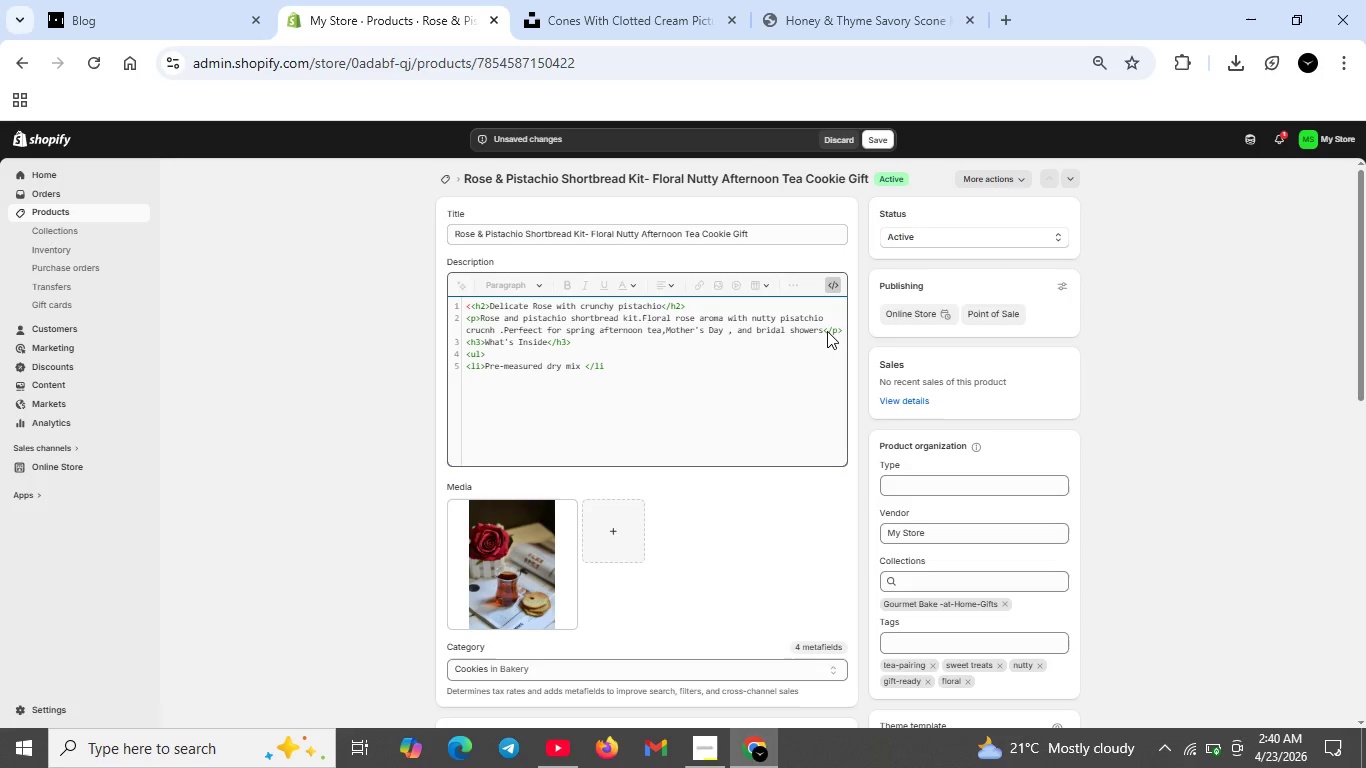 
key(Shift+Enter)
 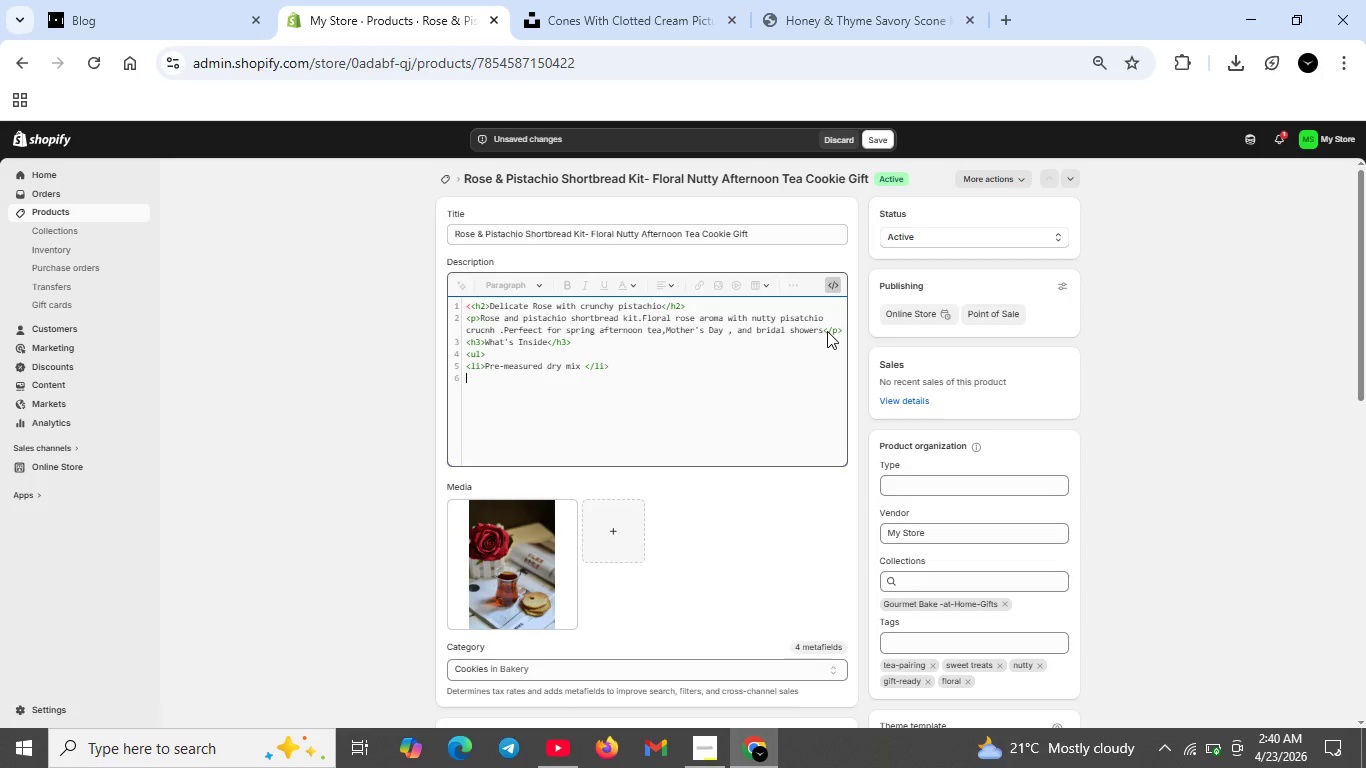 
type(<li>Dried rose petals</li>)
 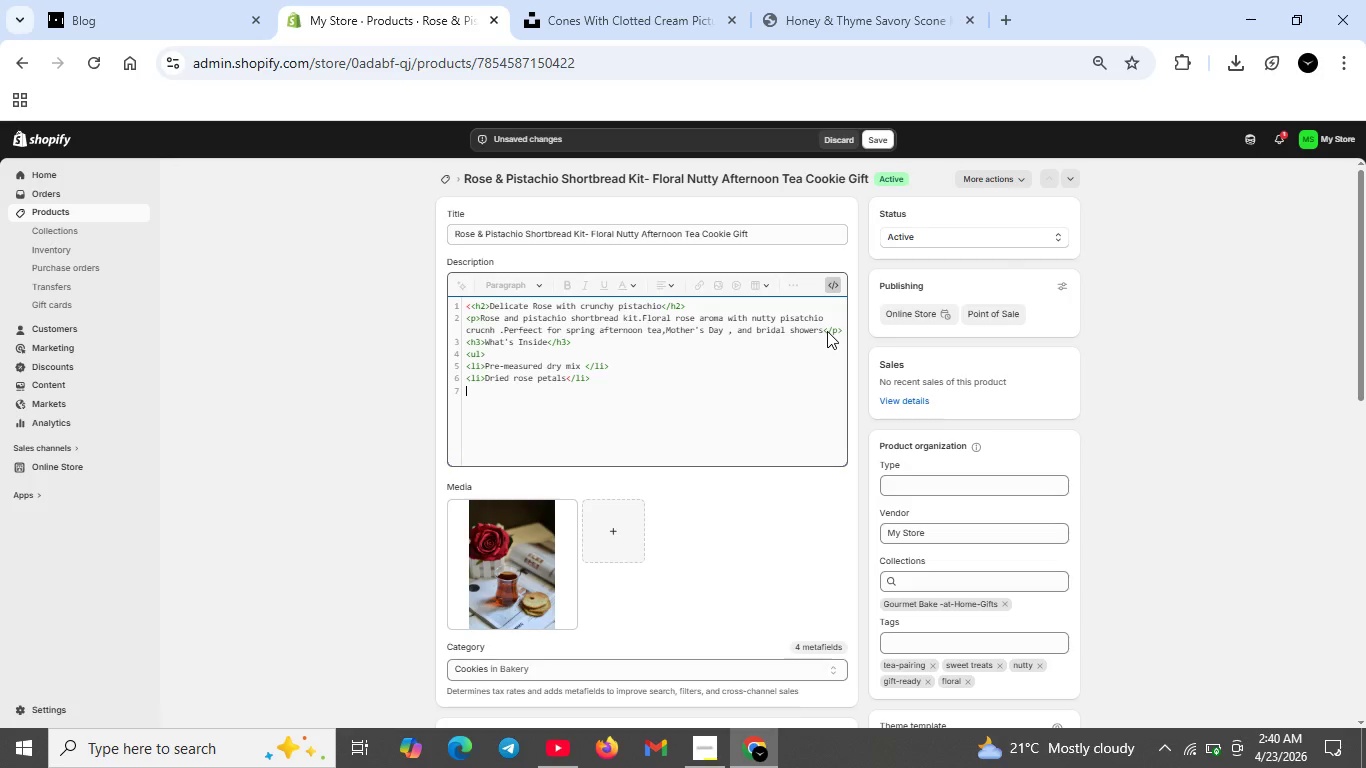 
 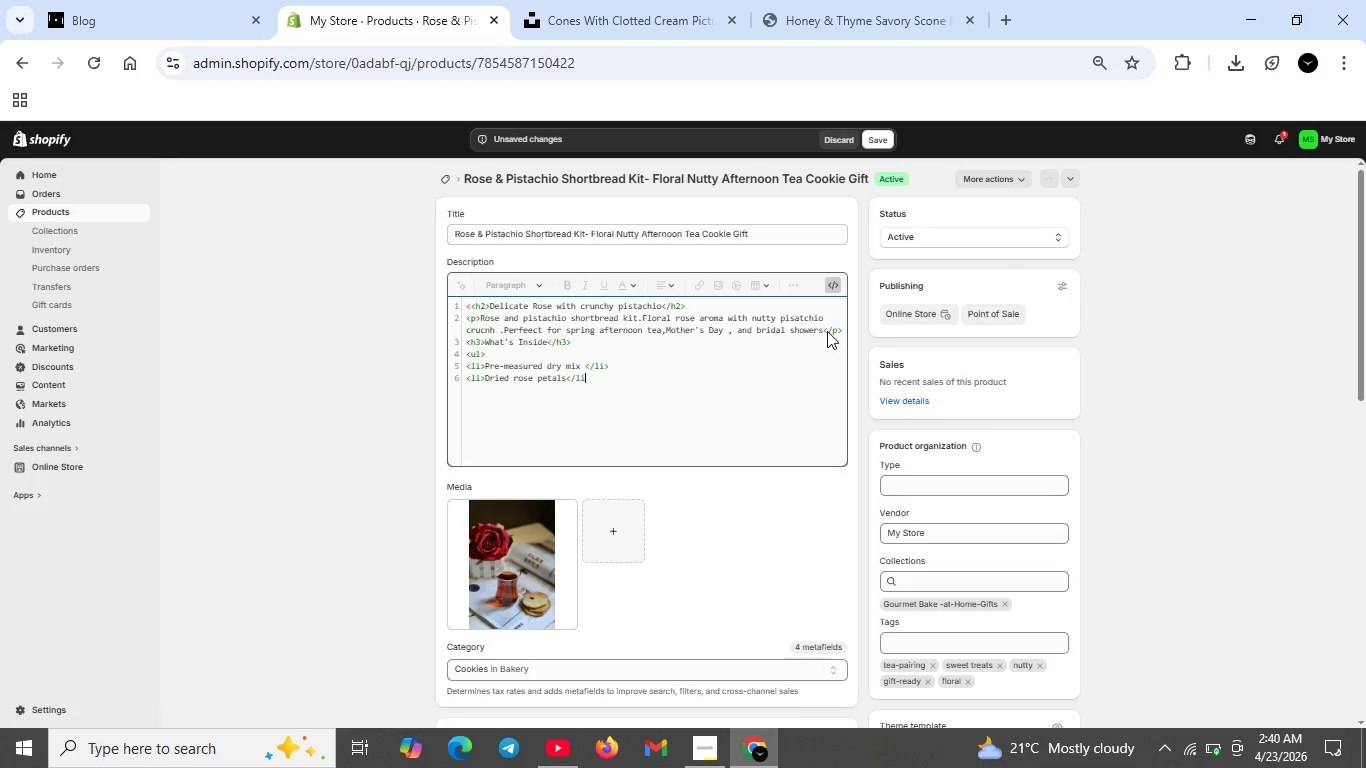 
key(Shift+Enter)
 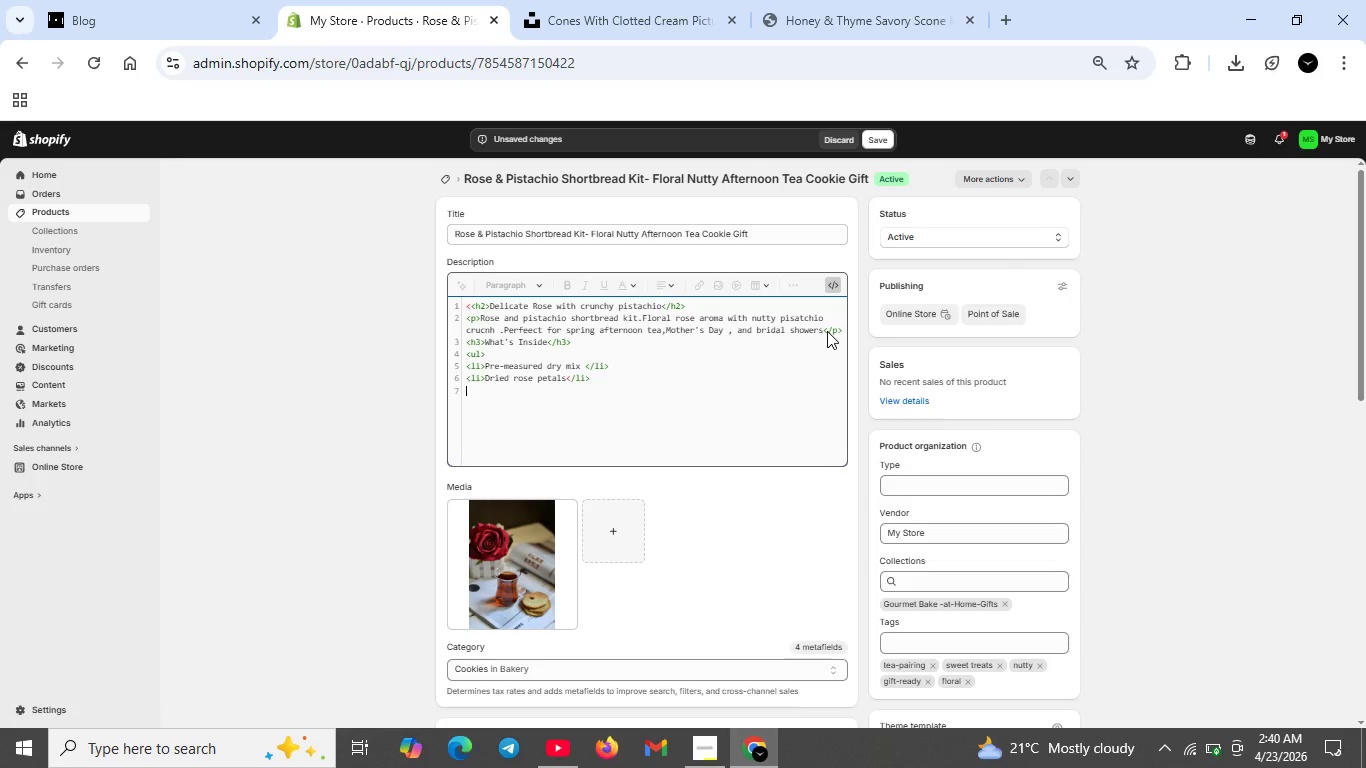 
type(<li>Chopped pistachios<li>)
 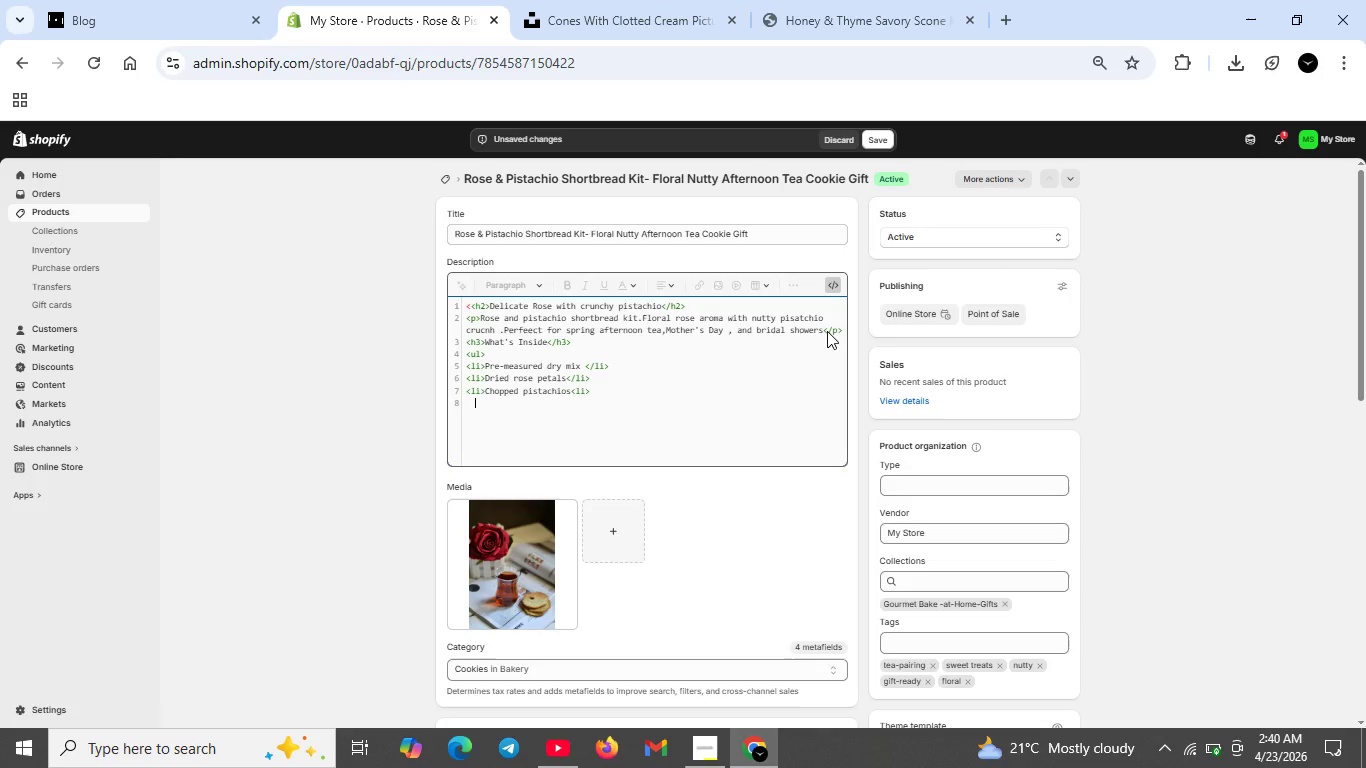 
 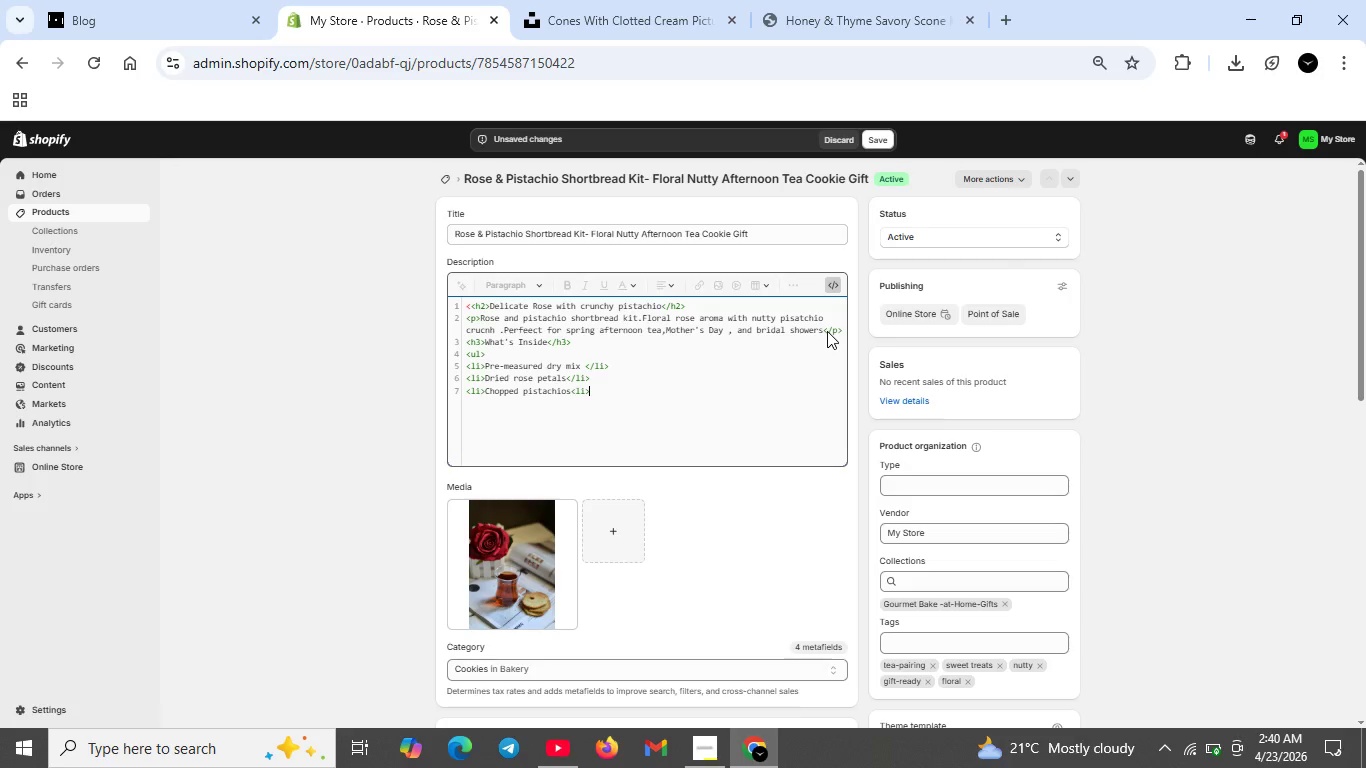 
key(Shift+Enter)
 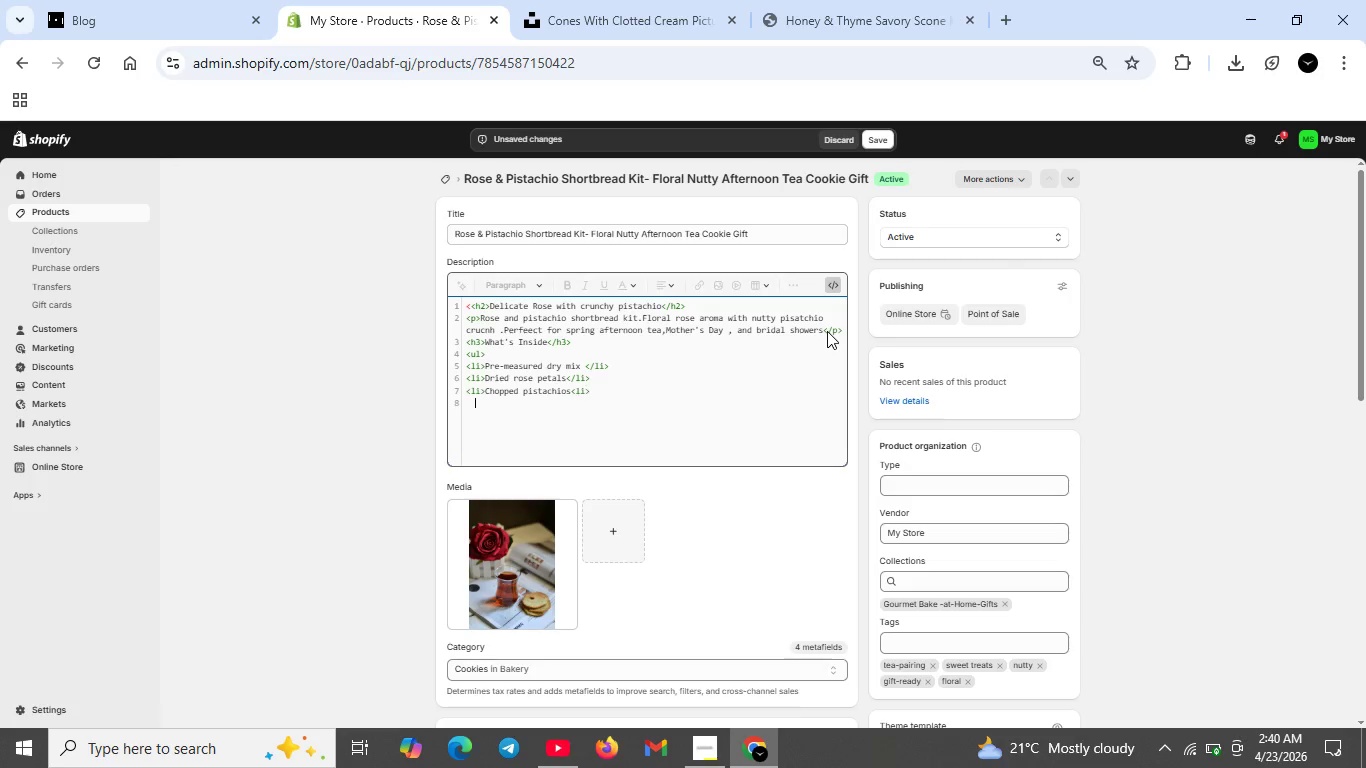 
type(<li)
 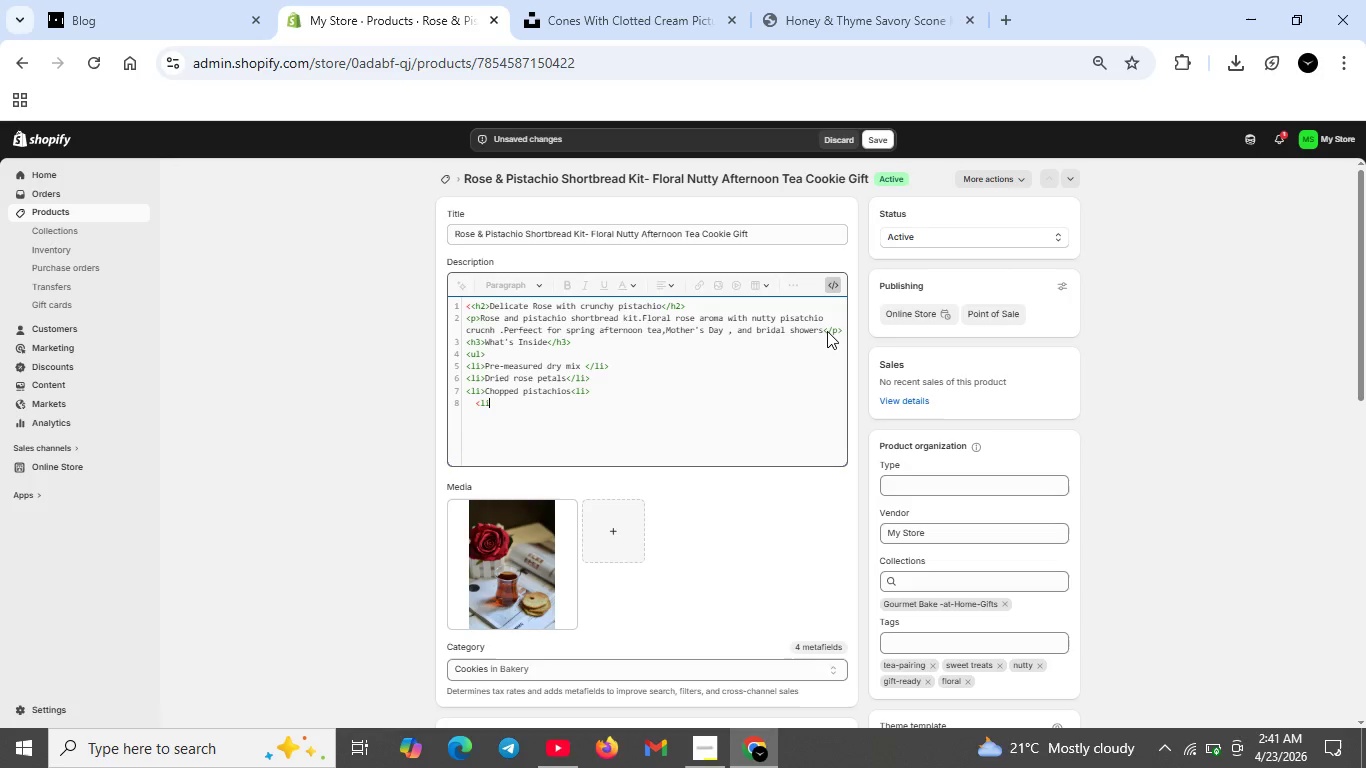 
key(ArrowLeft)
 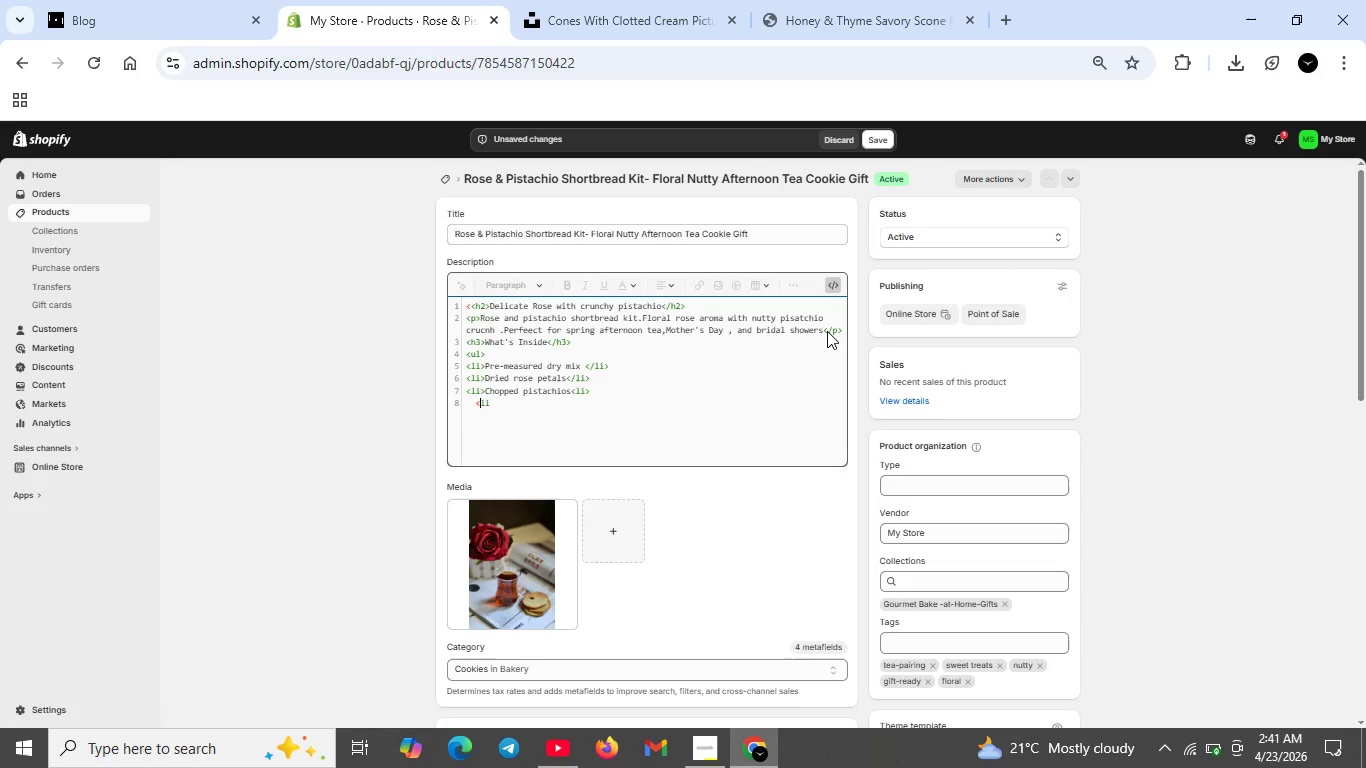 
key(ArrowLeft)
 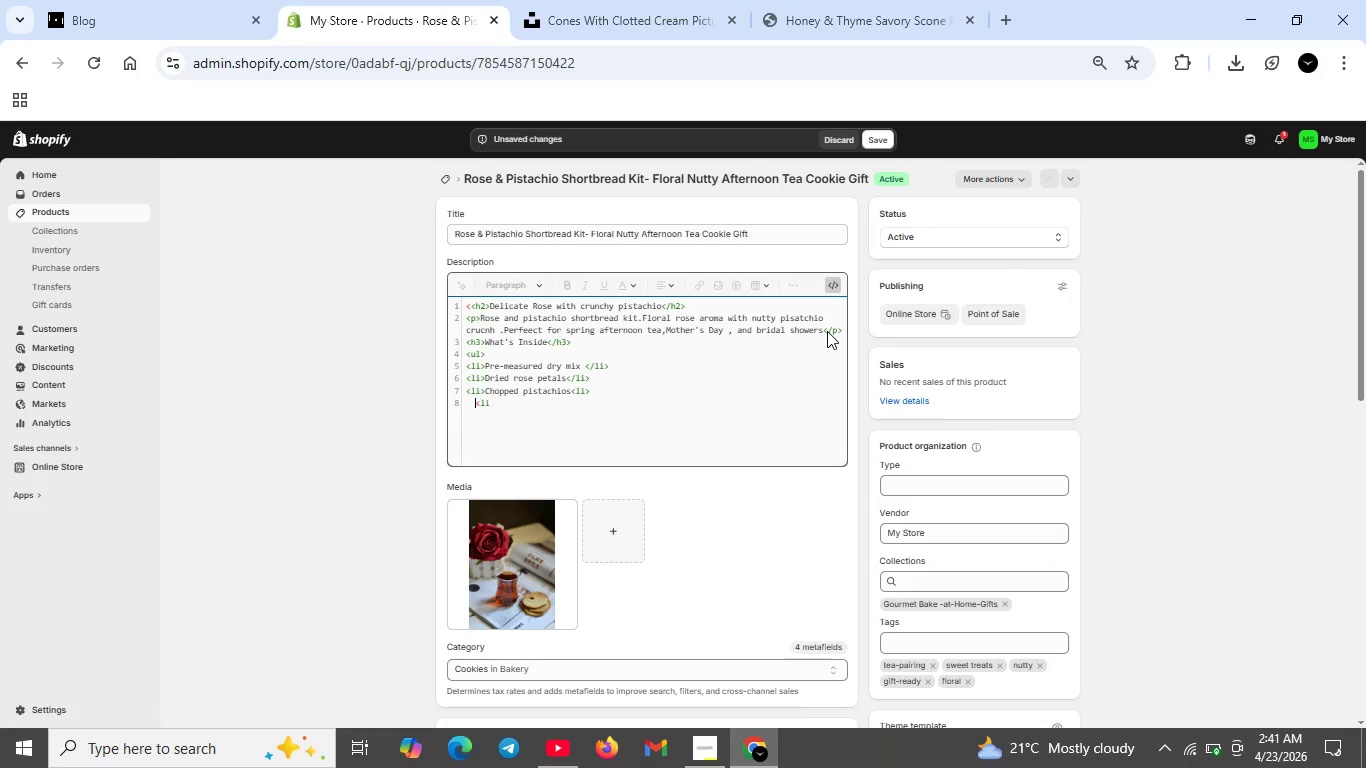 
key(ArrowLeft)
 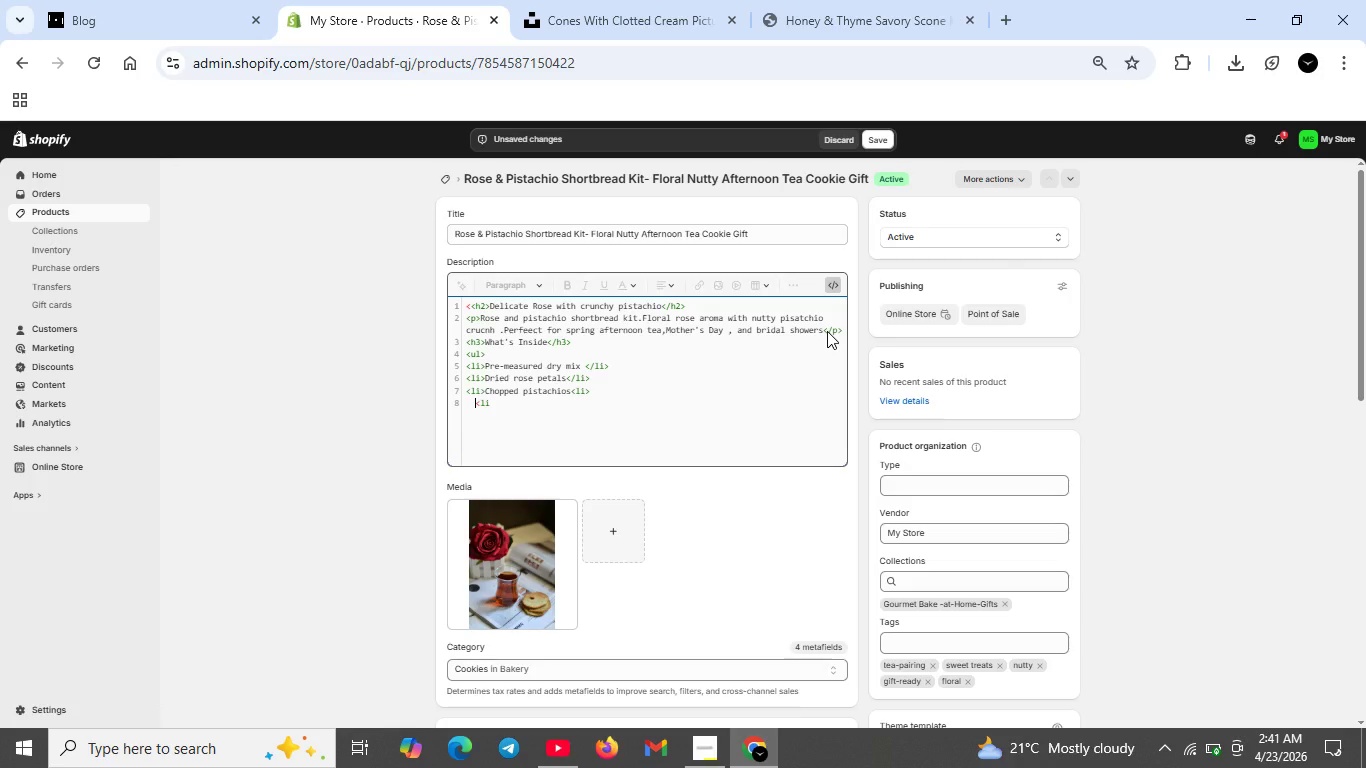 
key(Backspace)
 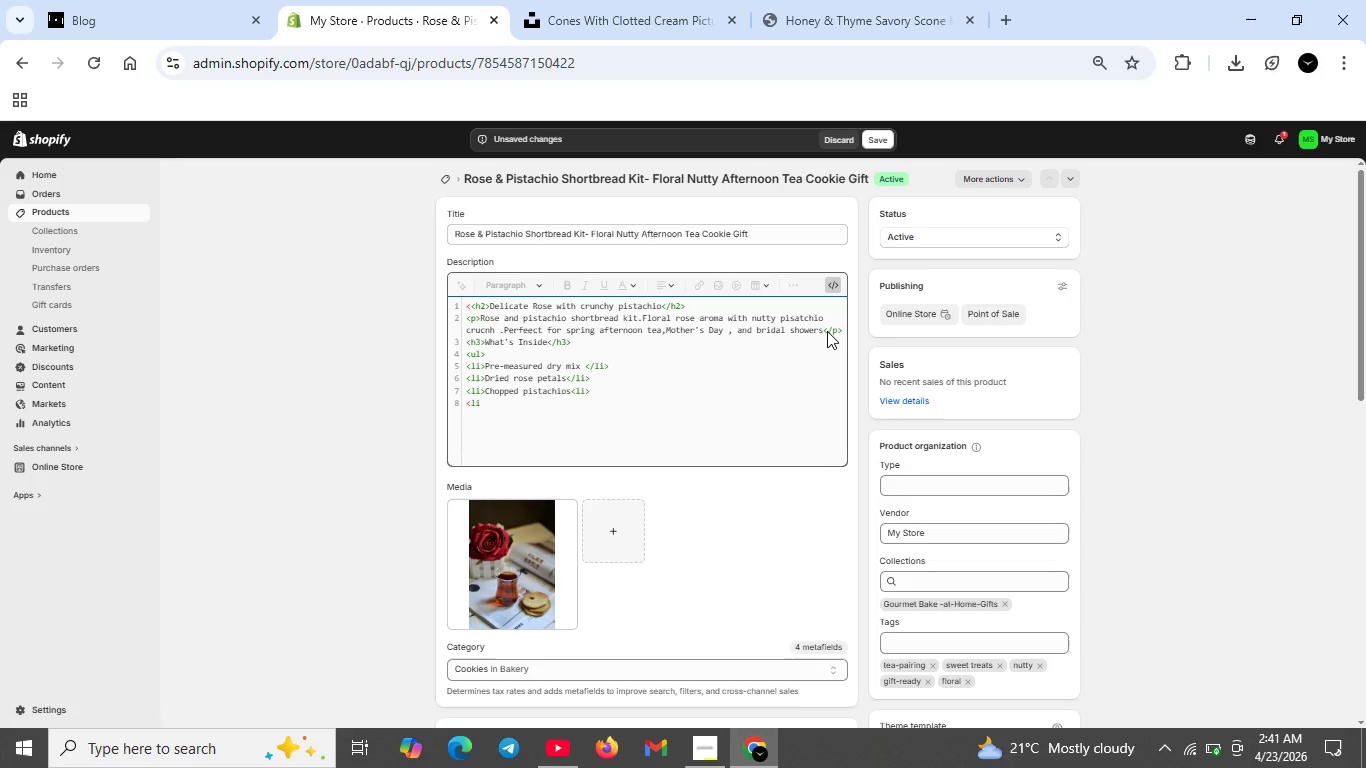 
key(ArrowRight)
 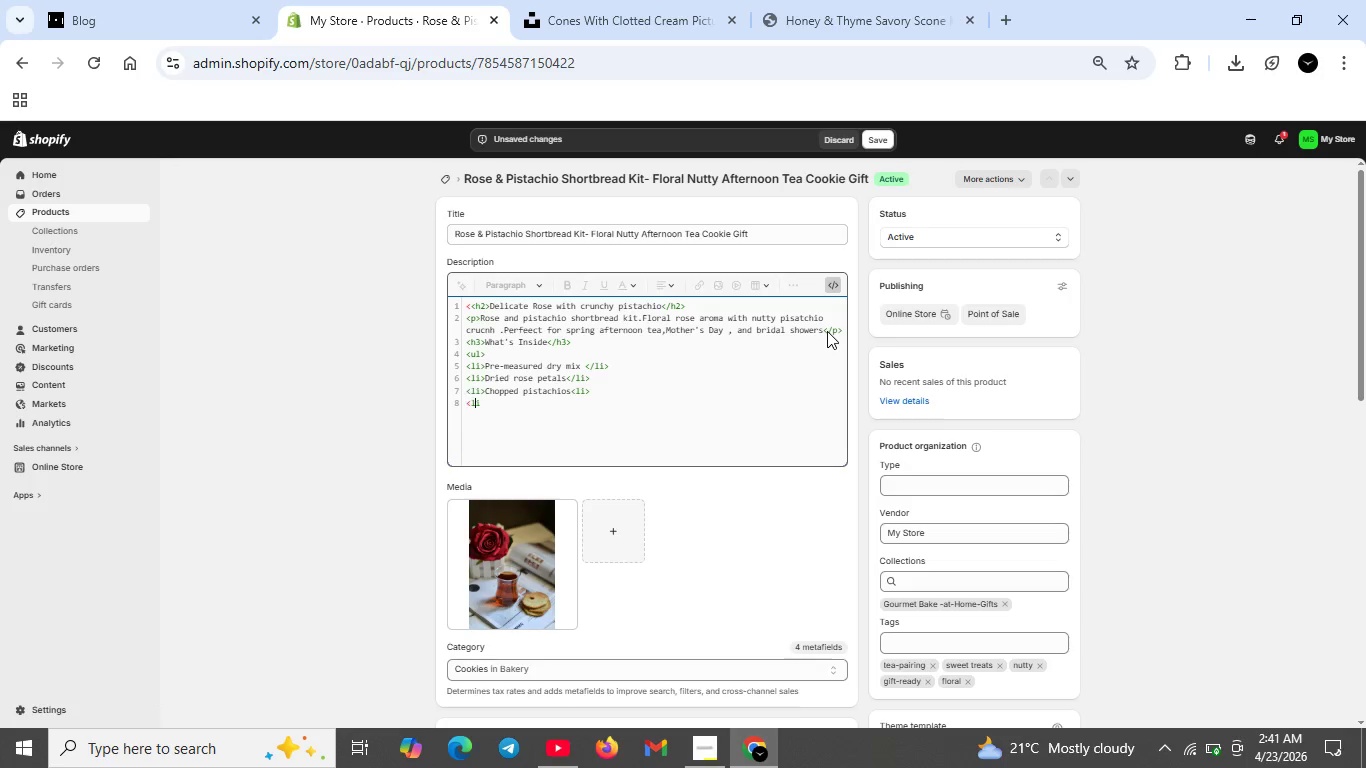 
key(ArrowRight)
 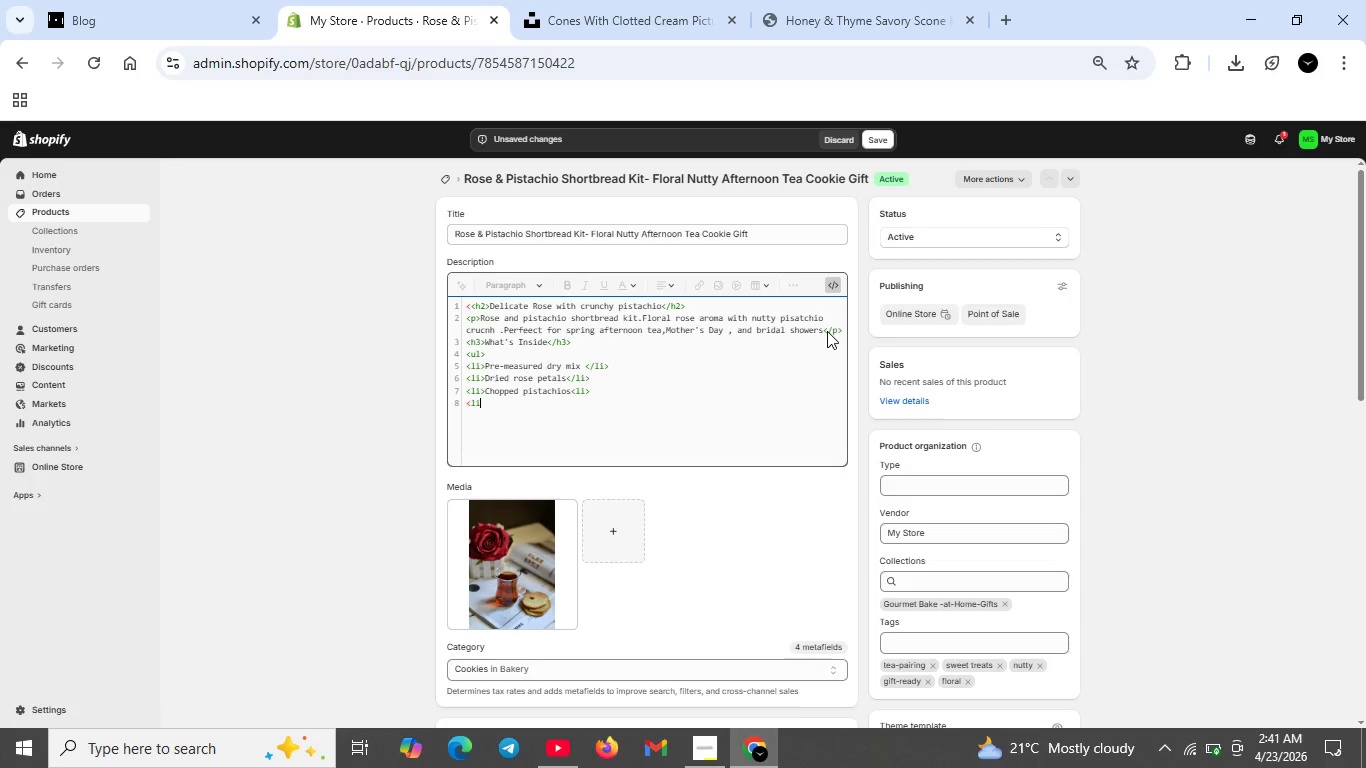 
key(ArrowRight)
 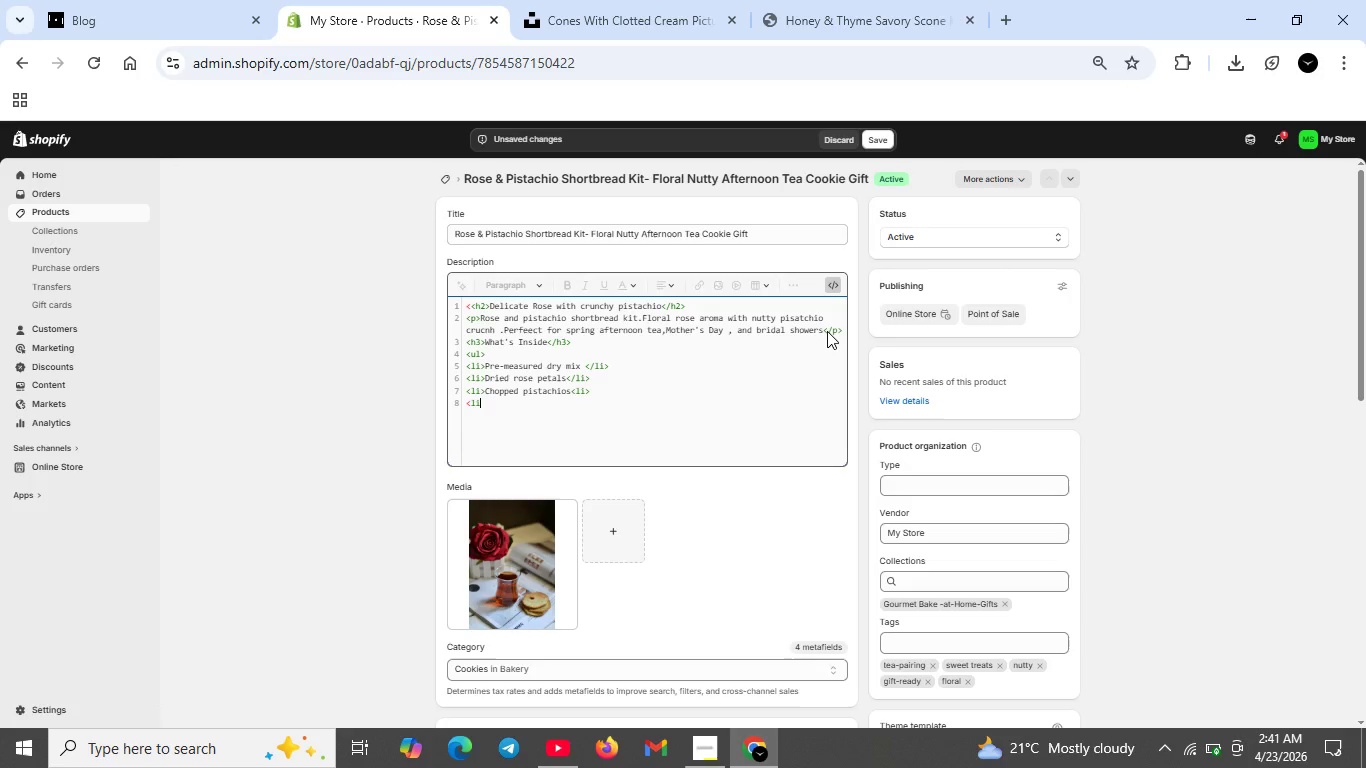 
type(>Recipe )
 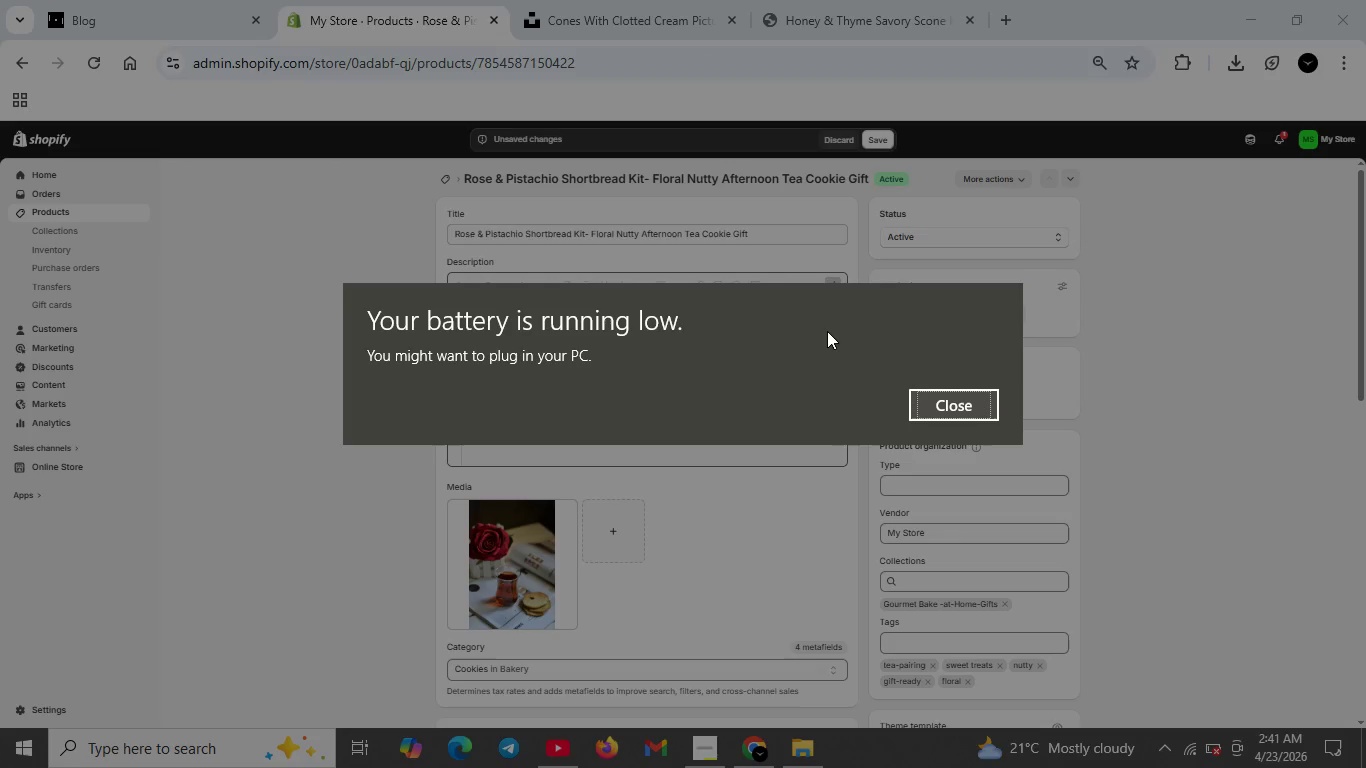 
wait(12.34)
 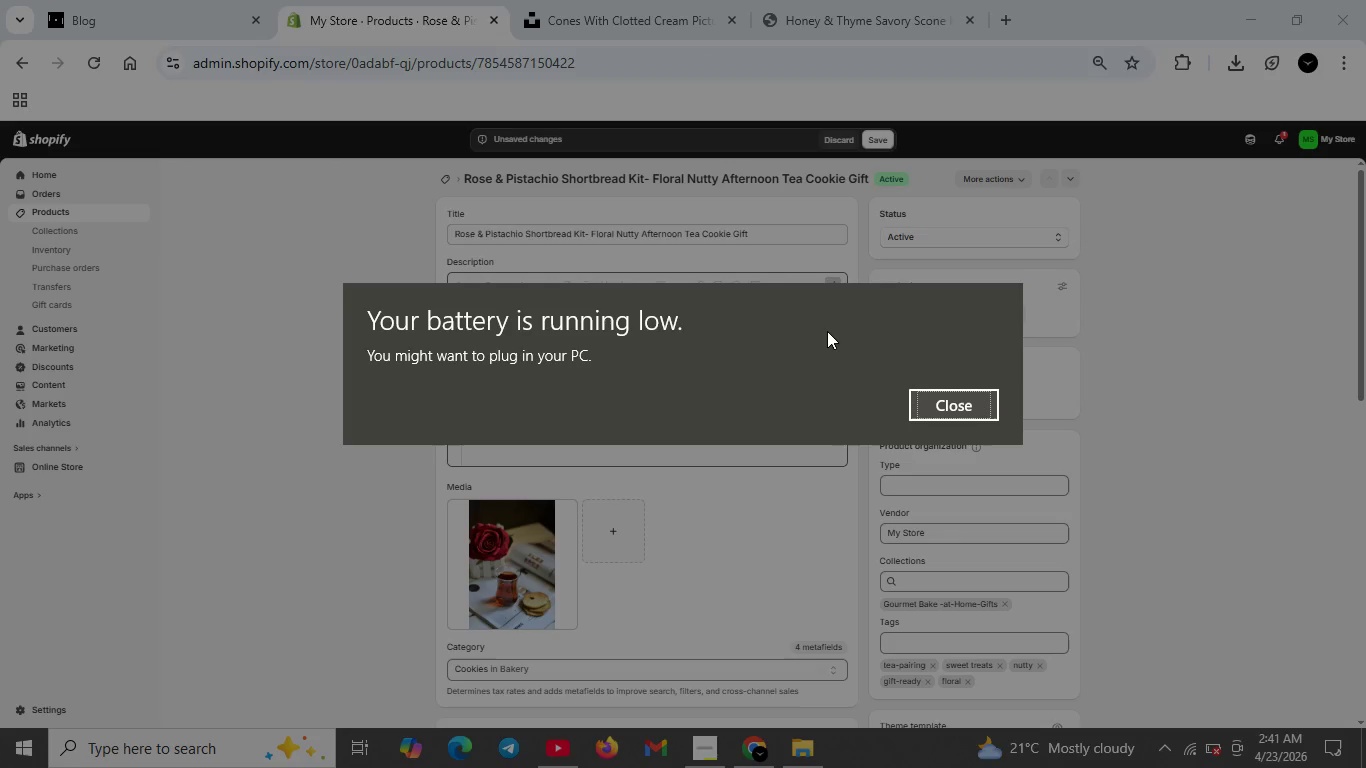 
type(card</li>)
 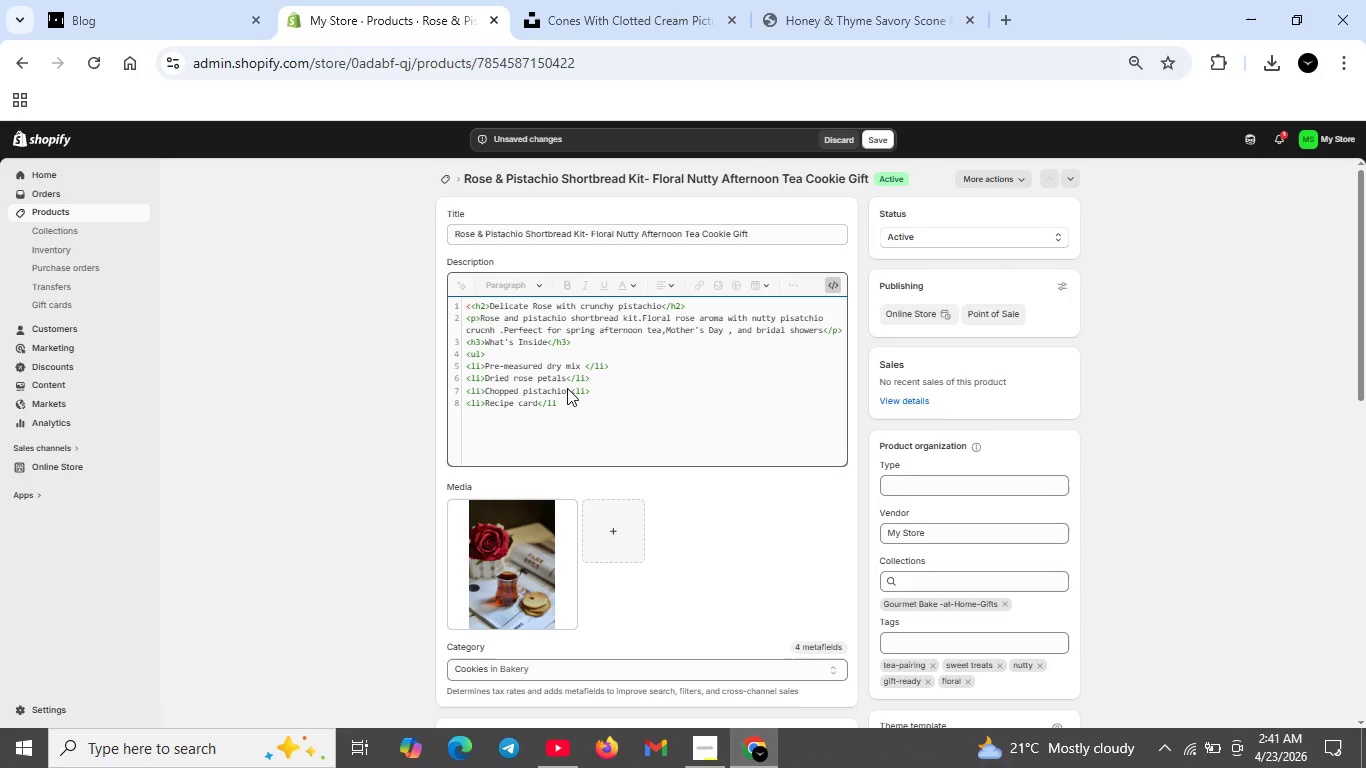 
key(Shift+Enter)
 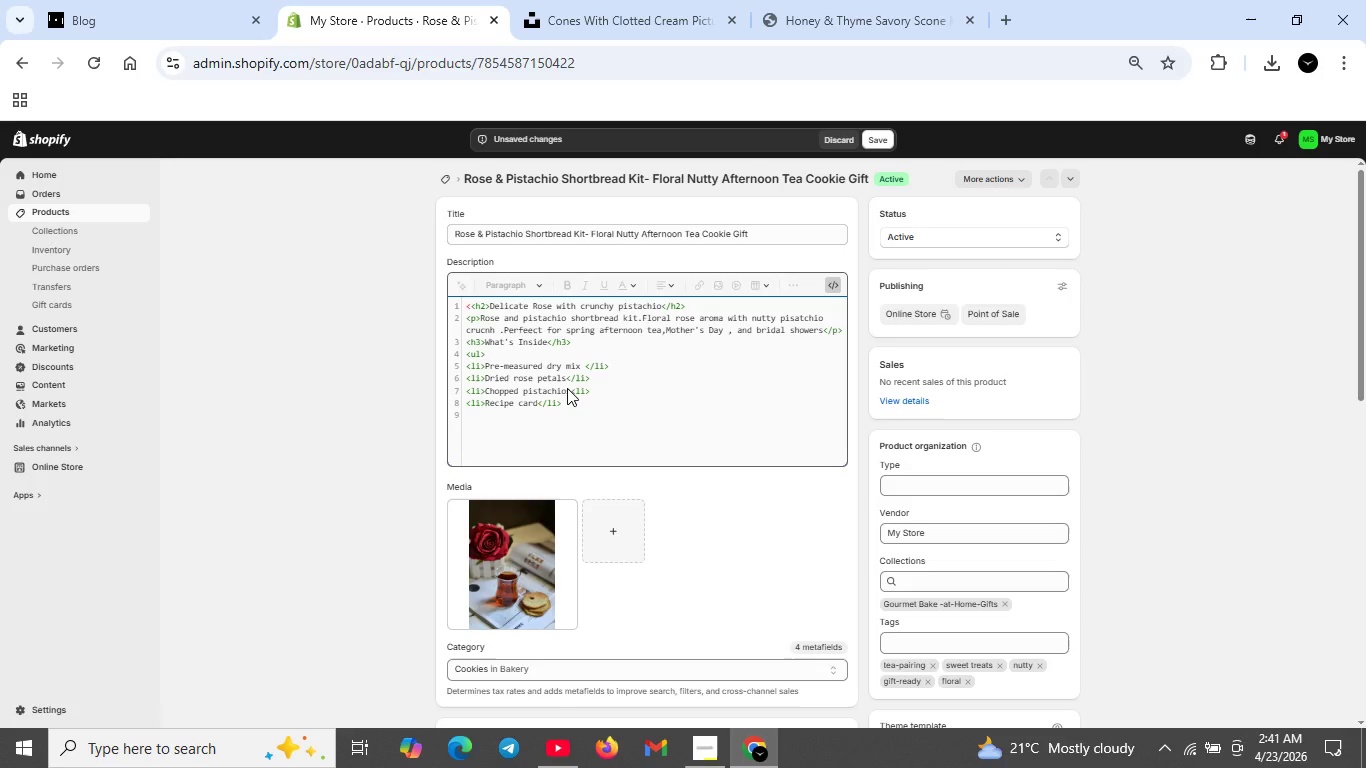 
type(<li>Gift box with ribbon</li>)
 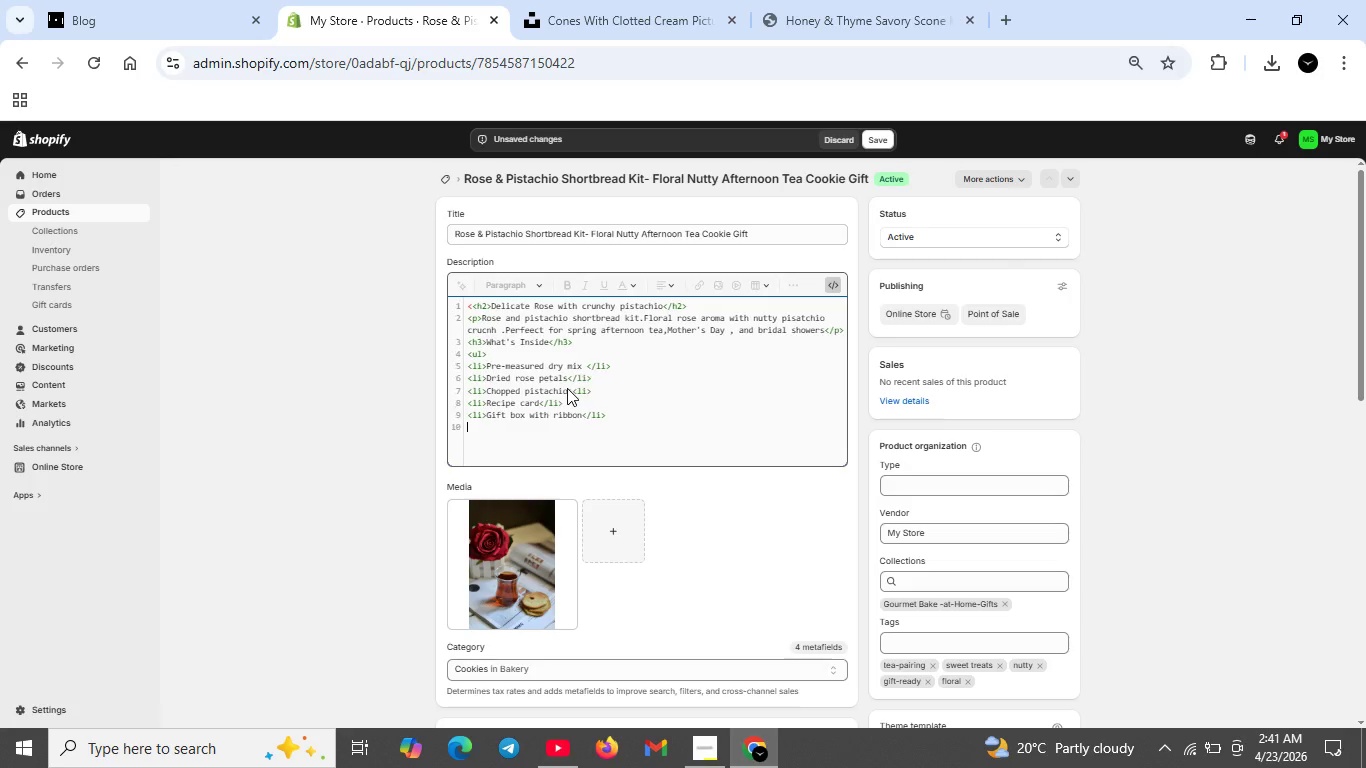 
 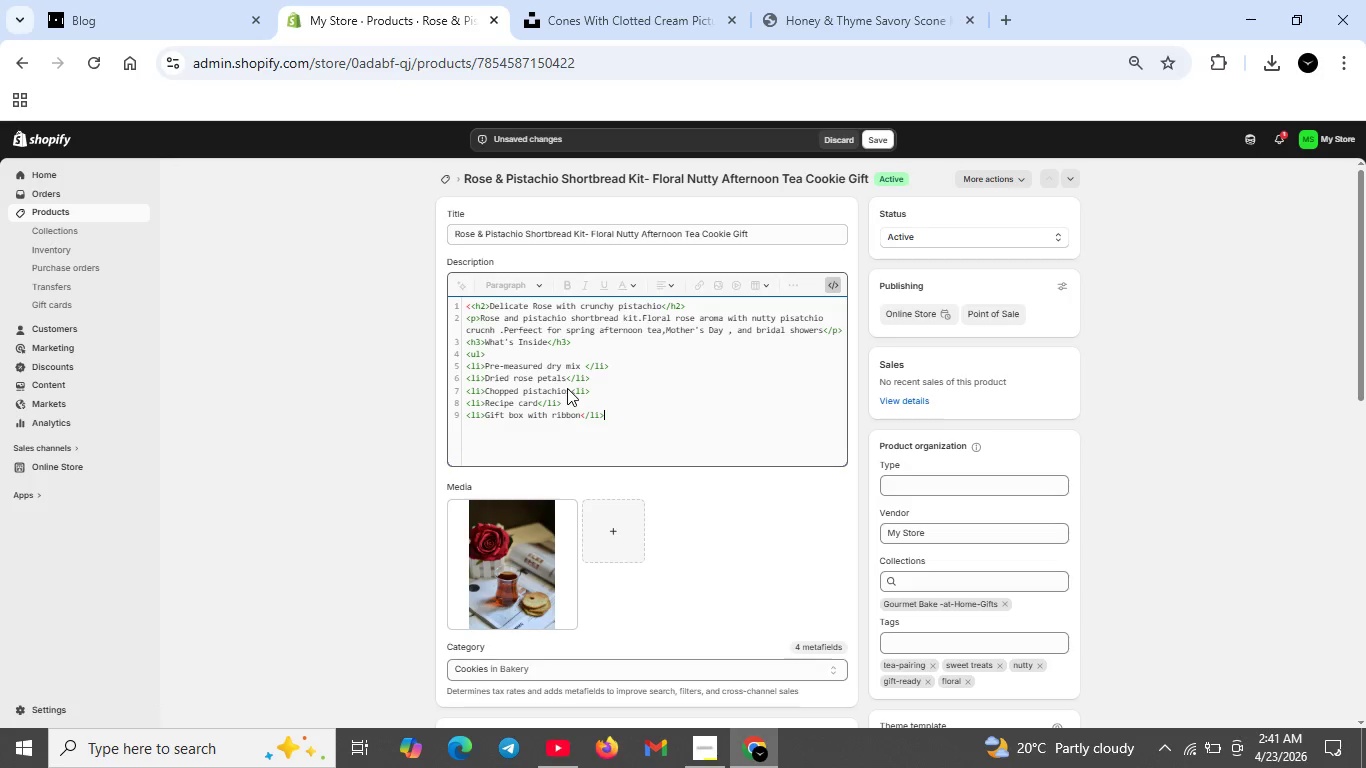 
key(Shift+Enter)
 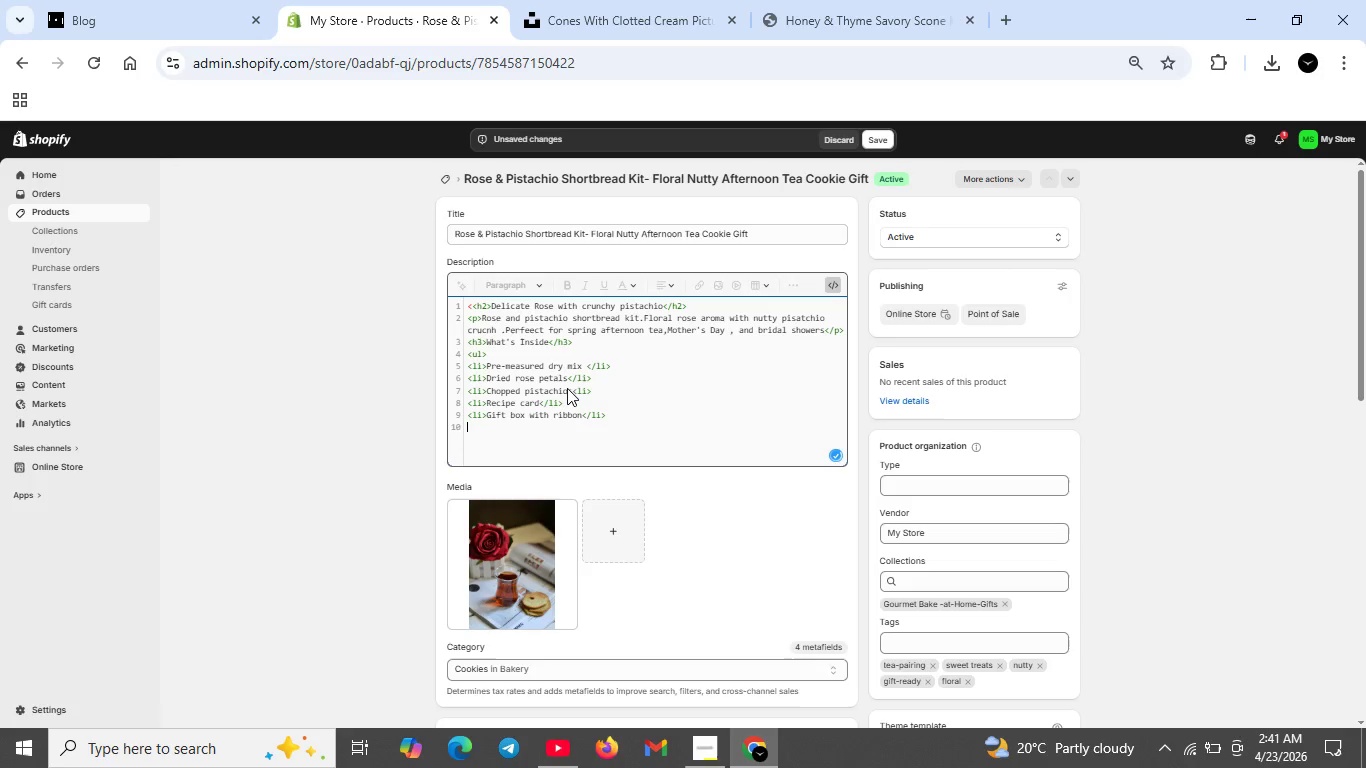 
type(</ul?)
key(Backspace)
type(?)
key(Backspace)
type(?)
key(Backspace)
type(/)
key(Backspace)
type(>)
 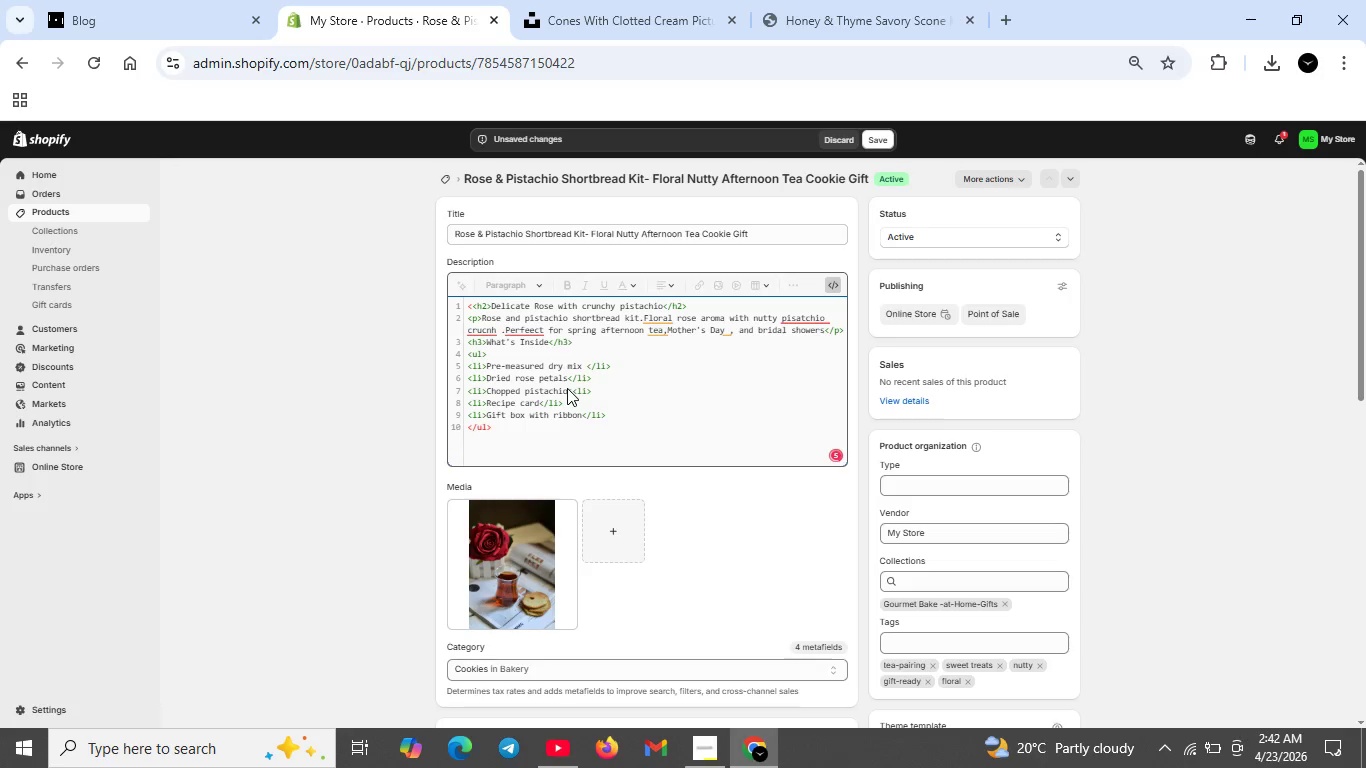 
key(Shift+Enter)
 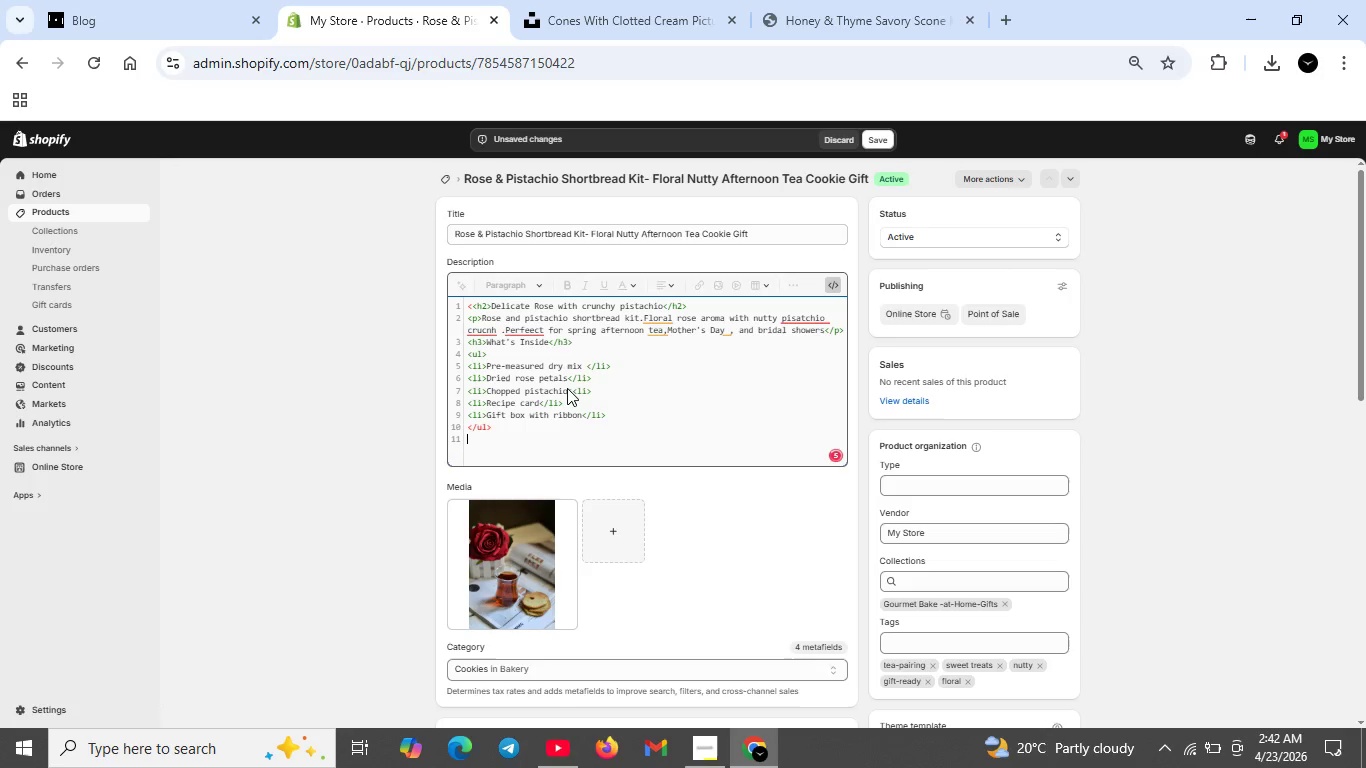 
type(<p>Makes 24 shortbread cookies. pIR)
key(Backspace)
key(Backspace)
key(Backspace)
type(Pairs with Earl Grey or rose tea.</p>)
 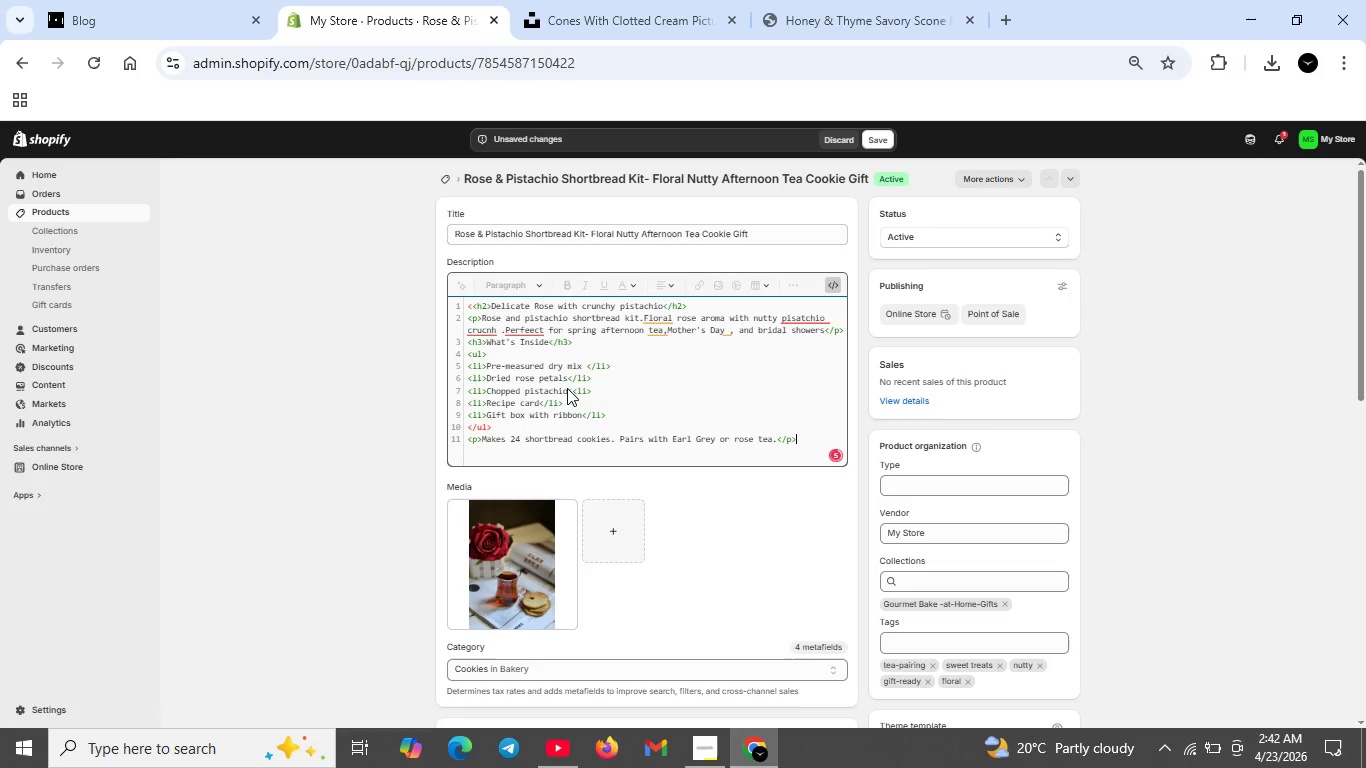 
wait(5.23)
 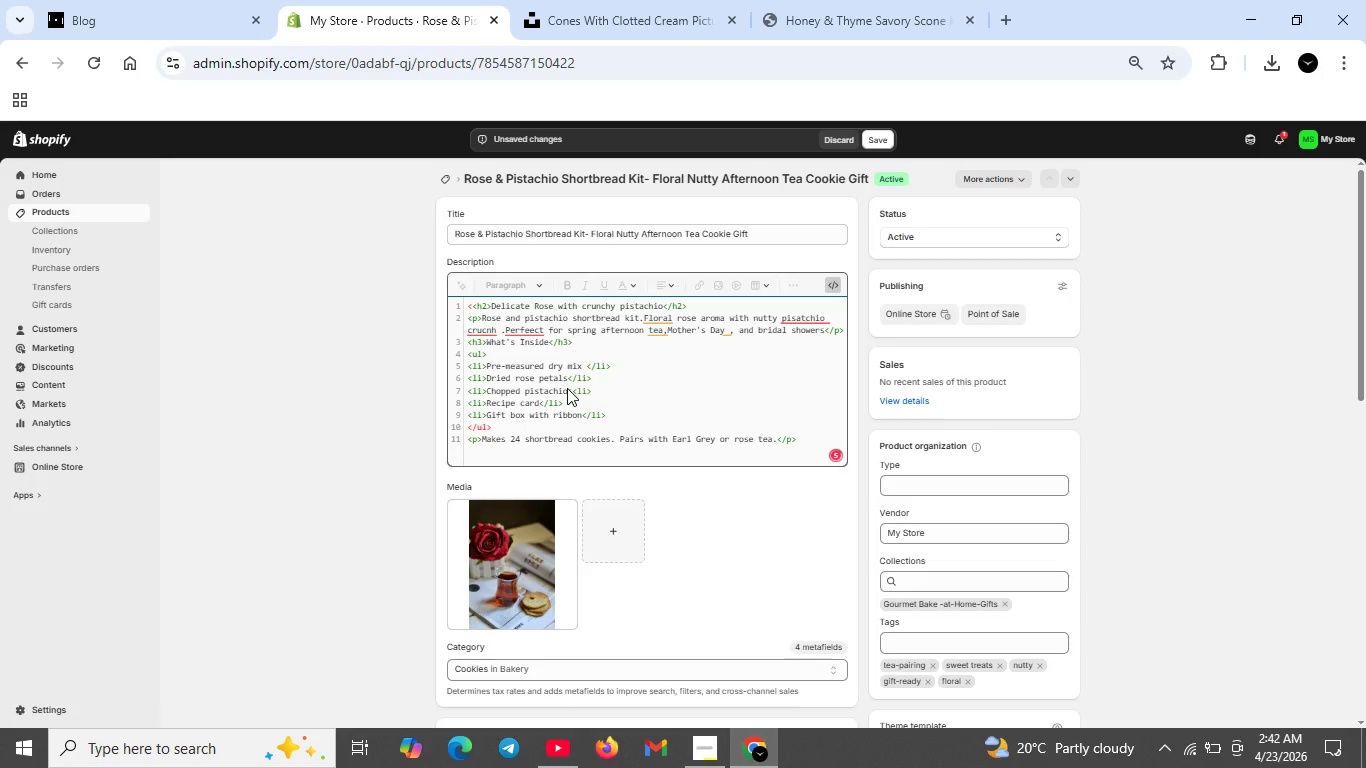 
left_click([795, 318])
 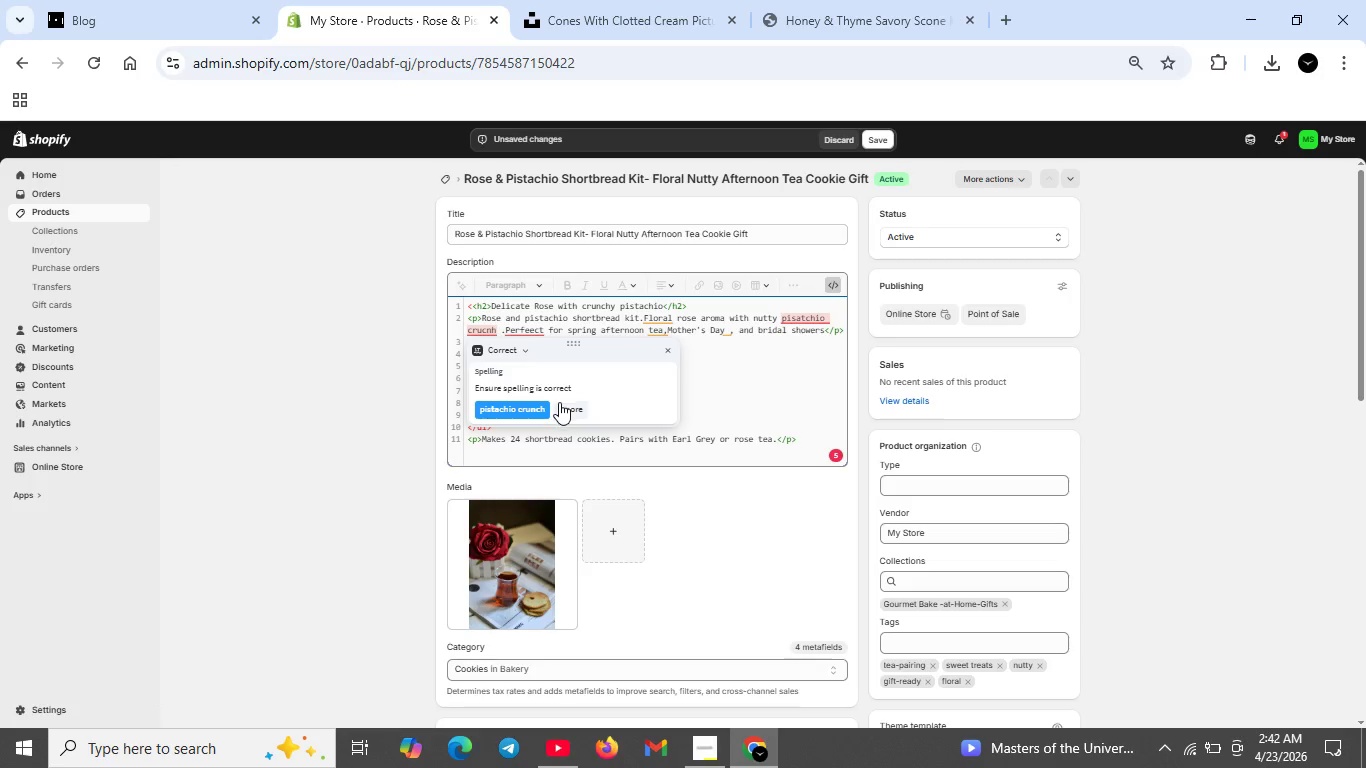 
left_click([544, 410])
 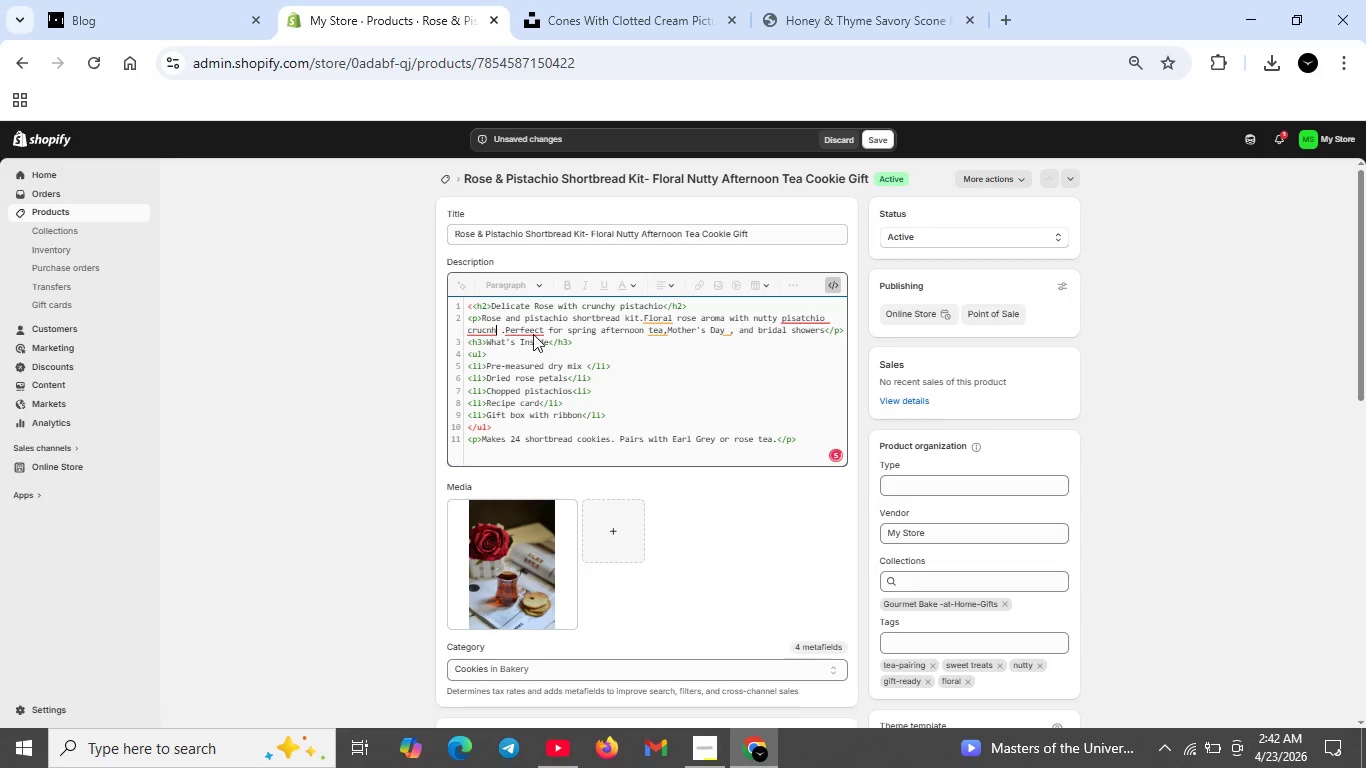 
left_click([530, 330])
 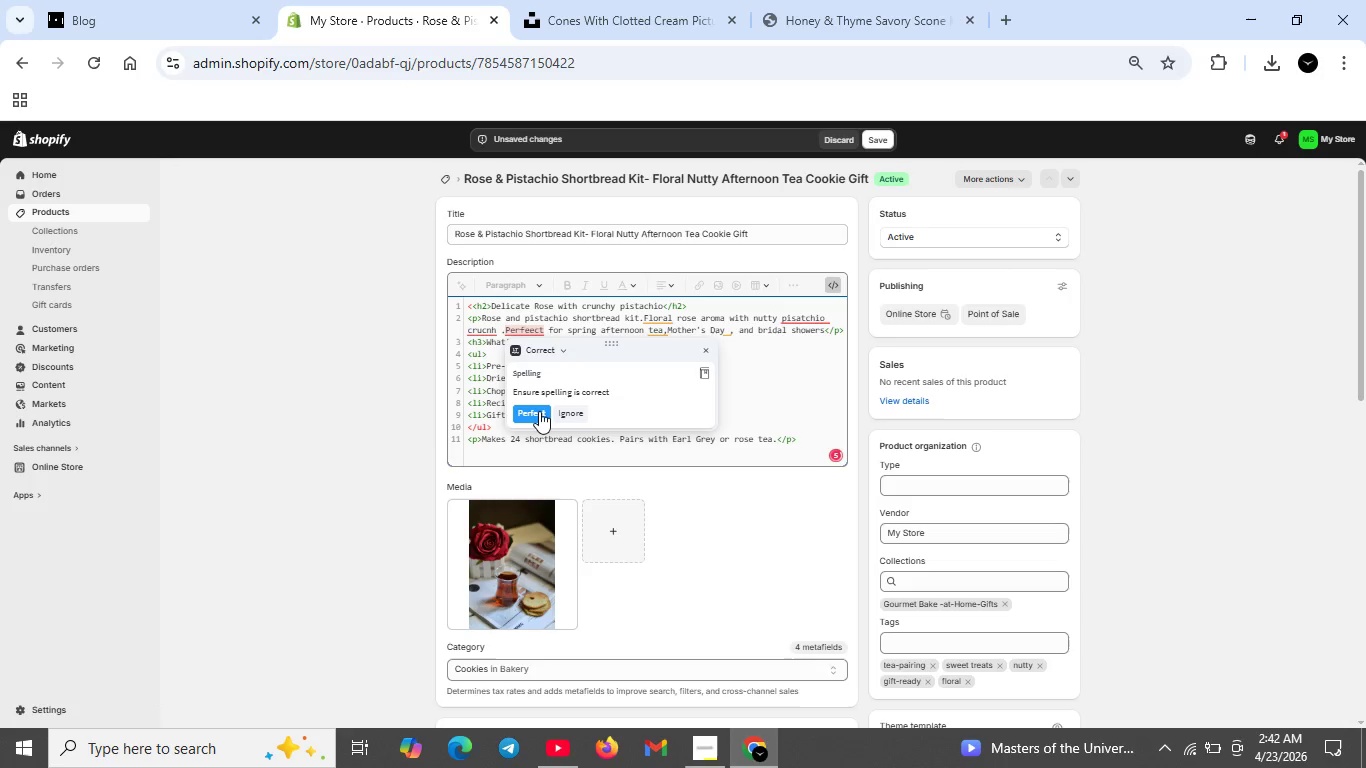 
left_click([539, 411])
 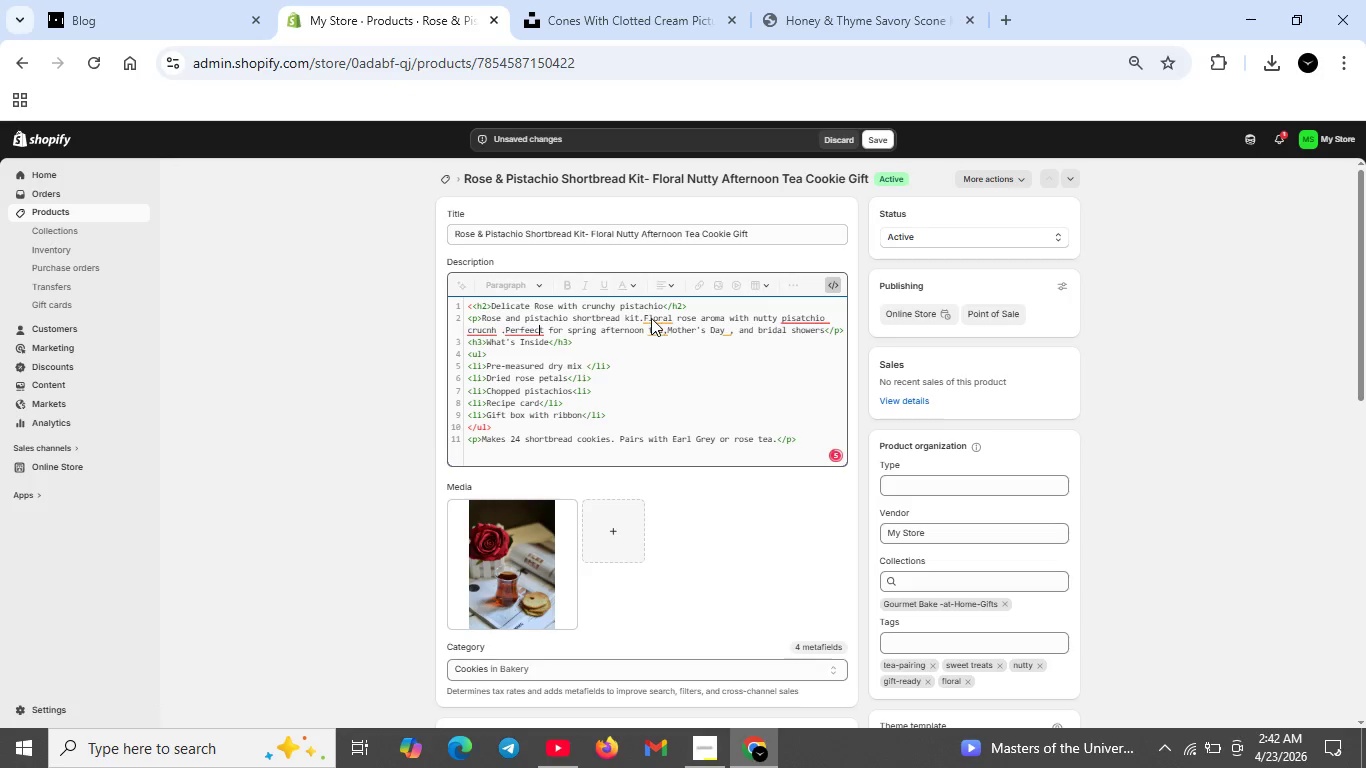 
left_click([651, 317])
 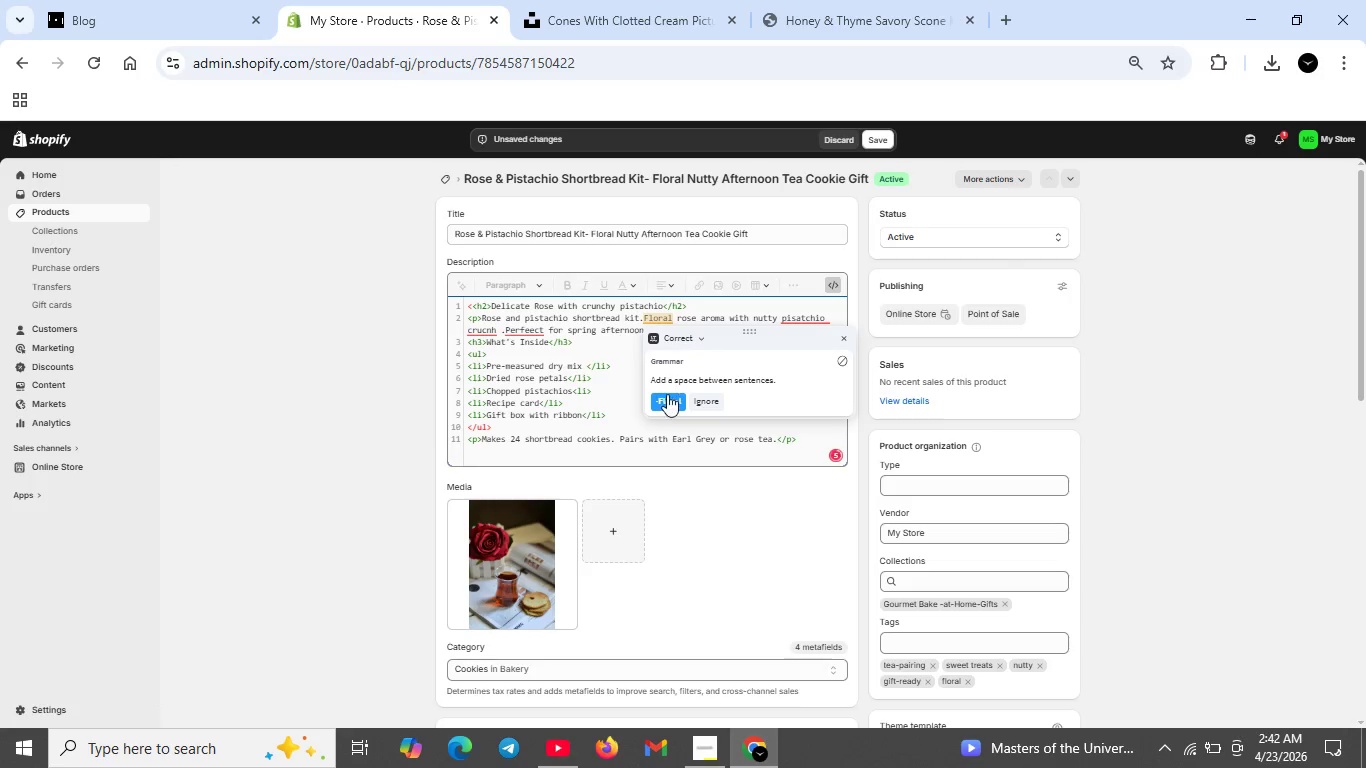 
left_click([667, 398])
 